 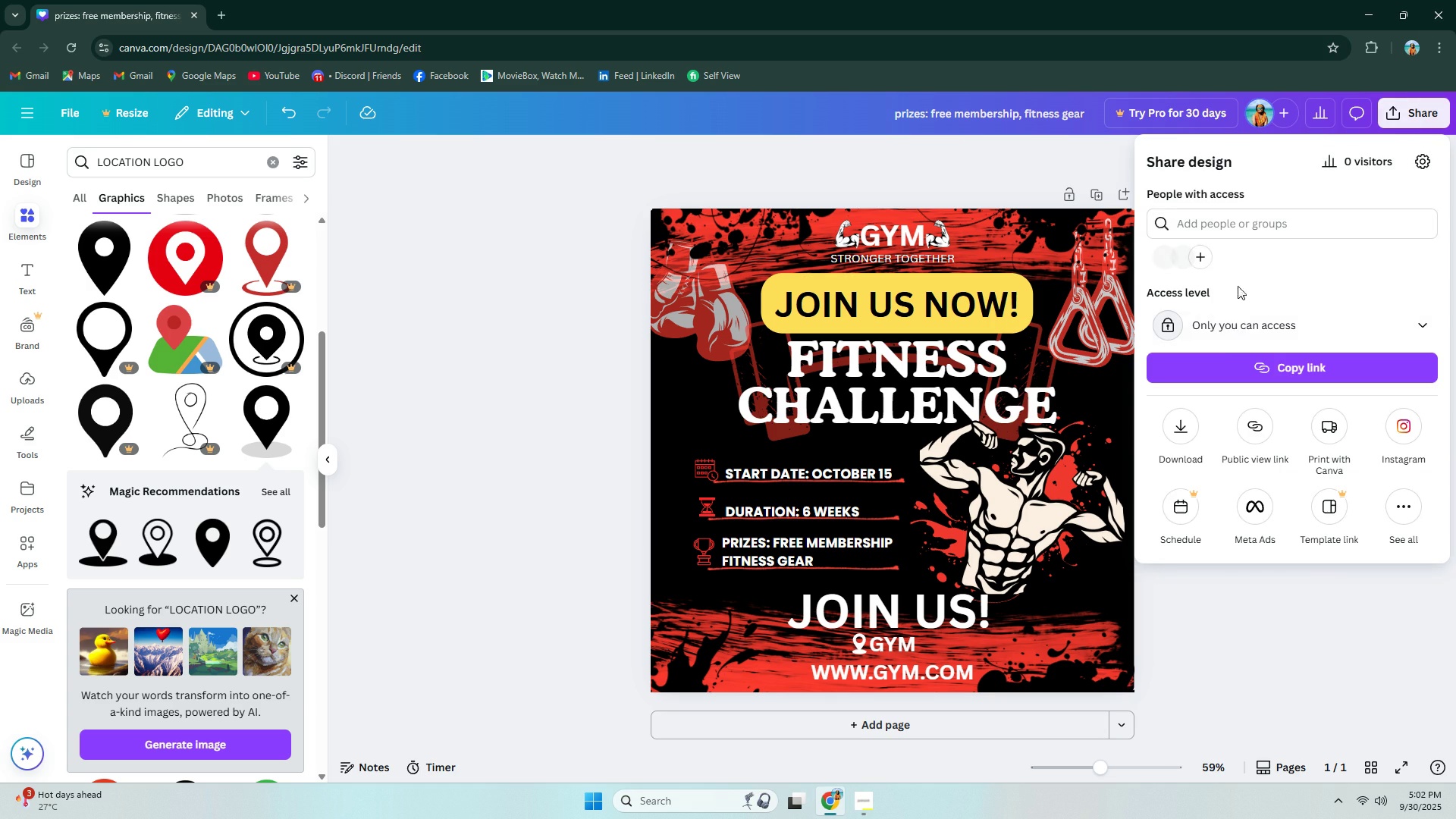 
left_click([1190, 434])
 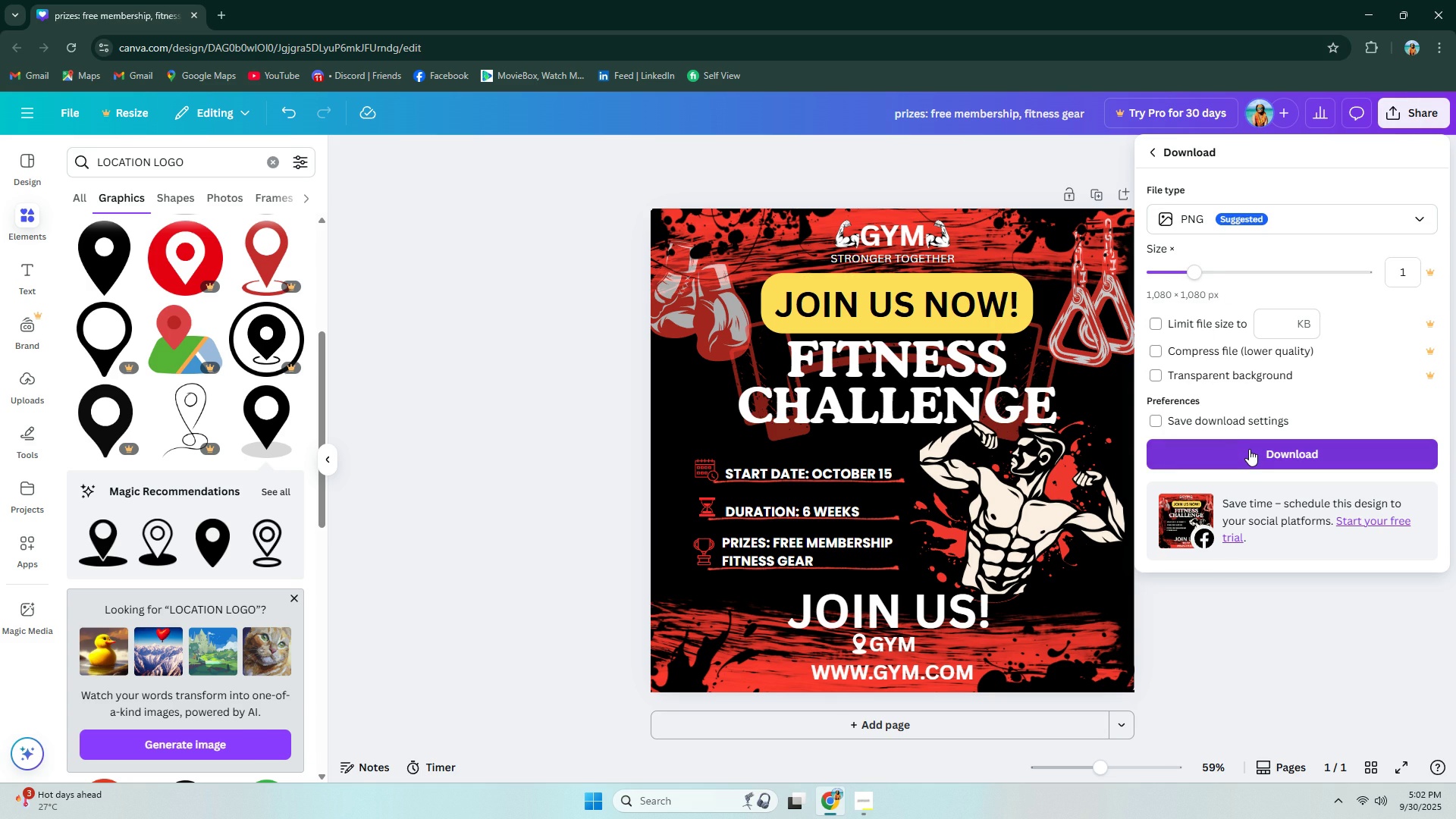 
left_click([1249, 449])
 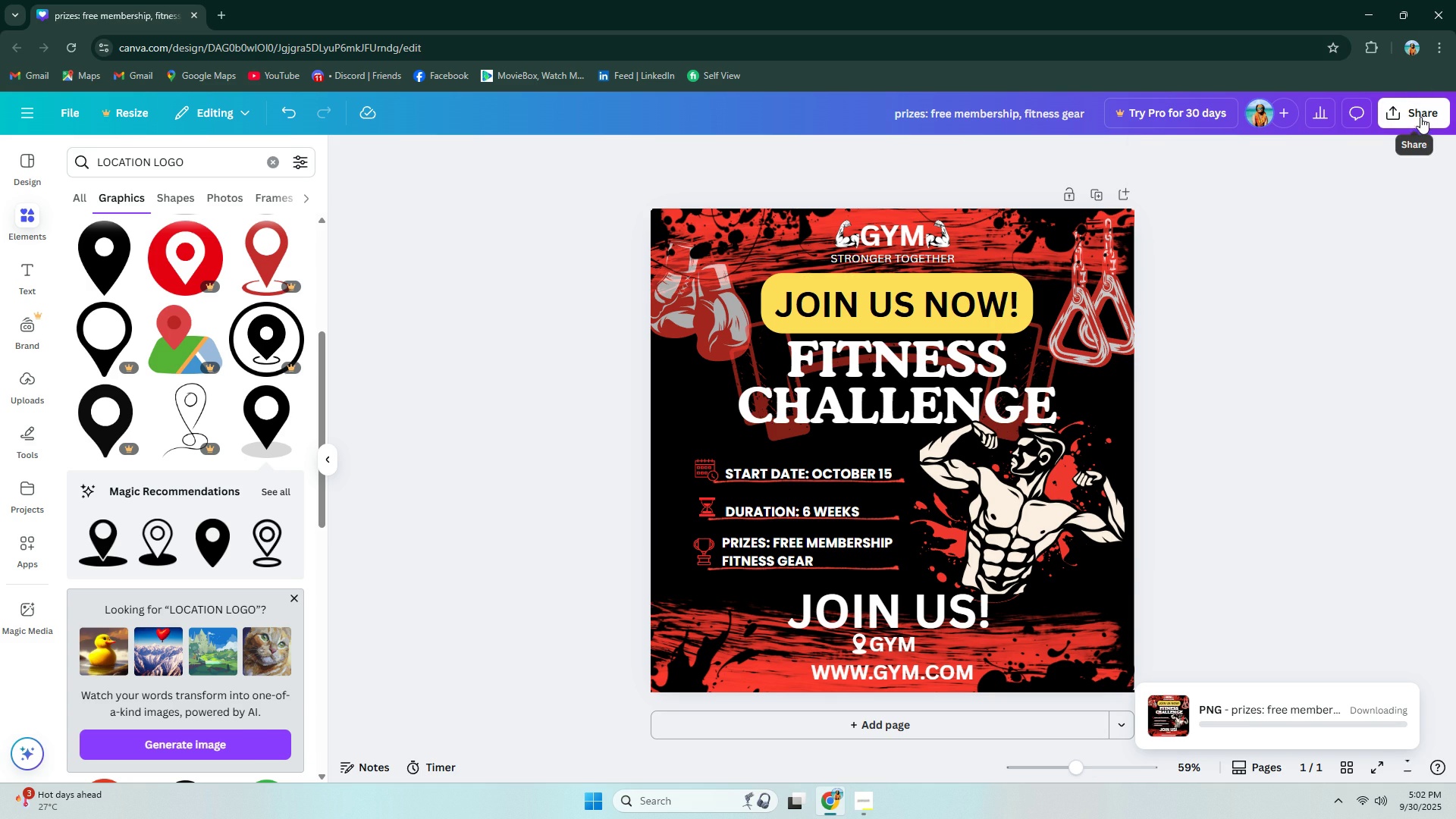 
left_click([1420, 114])
 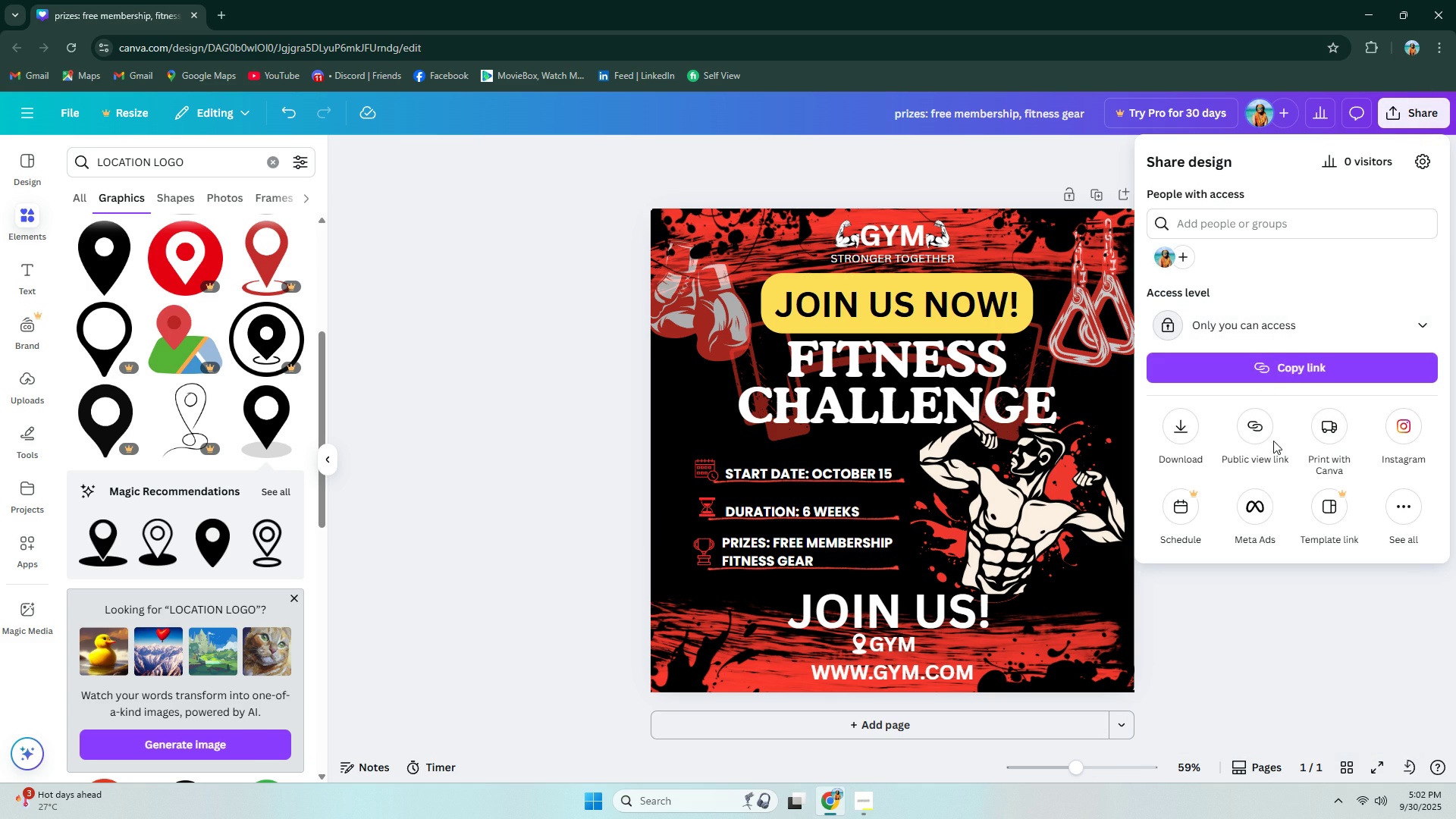 
left_click([1195, 419])
 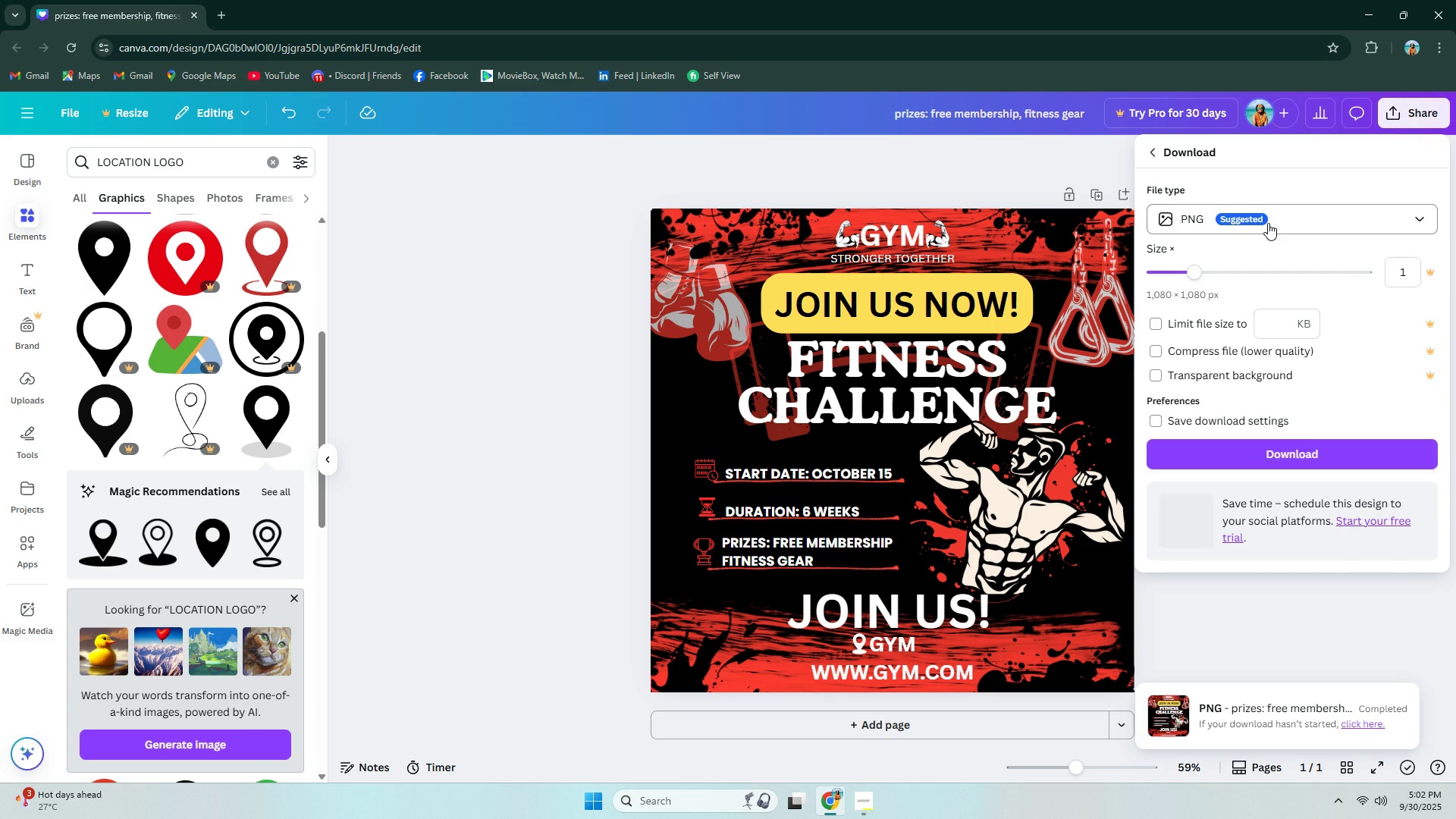 
left_click([1268, 223])
 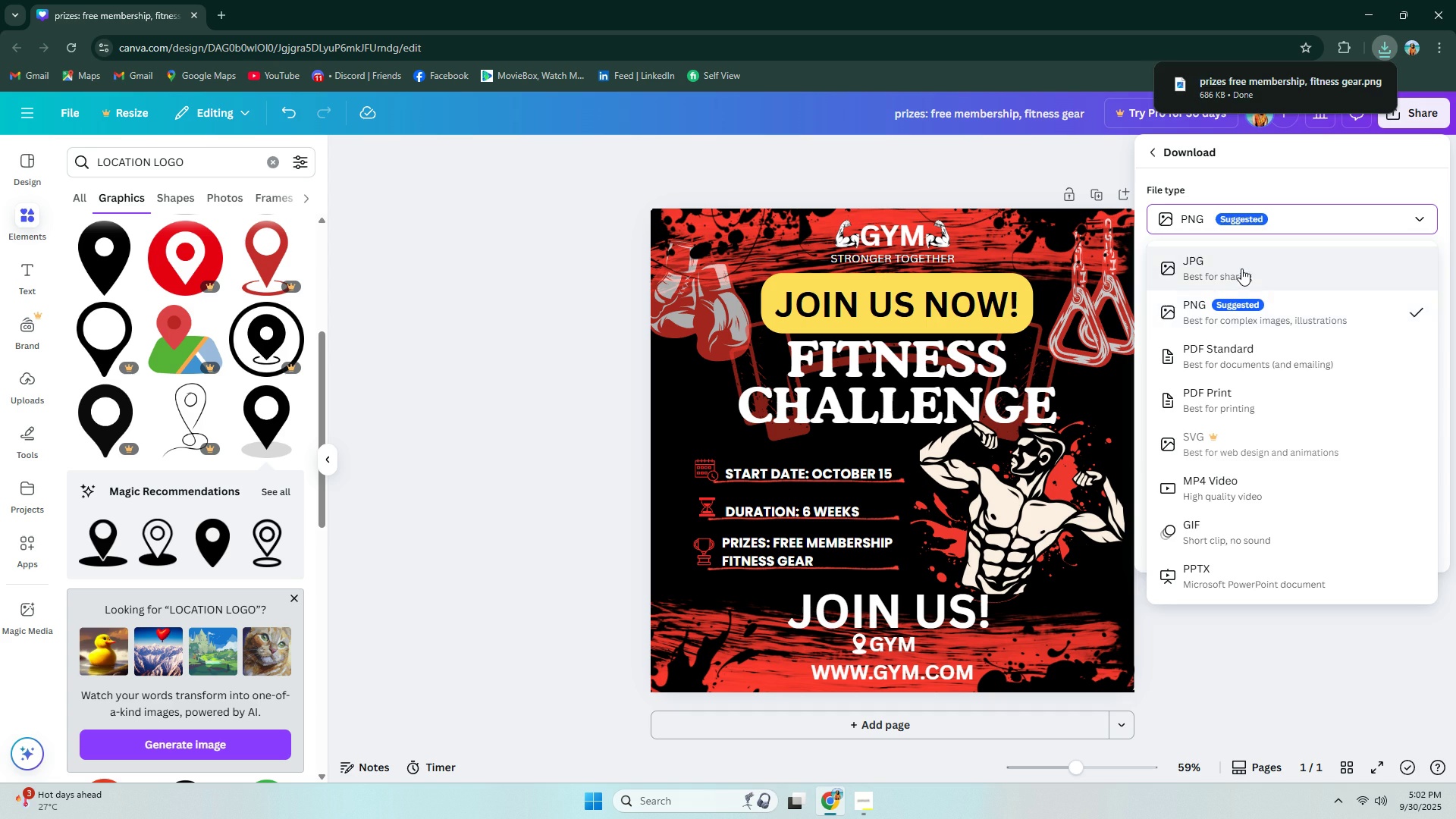 
left_click([1241, 268])
 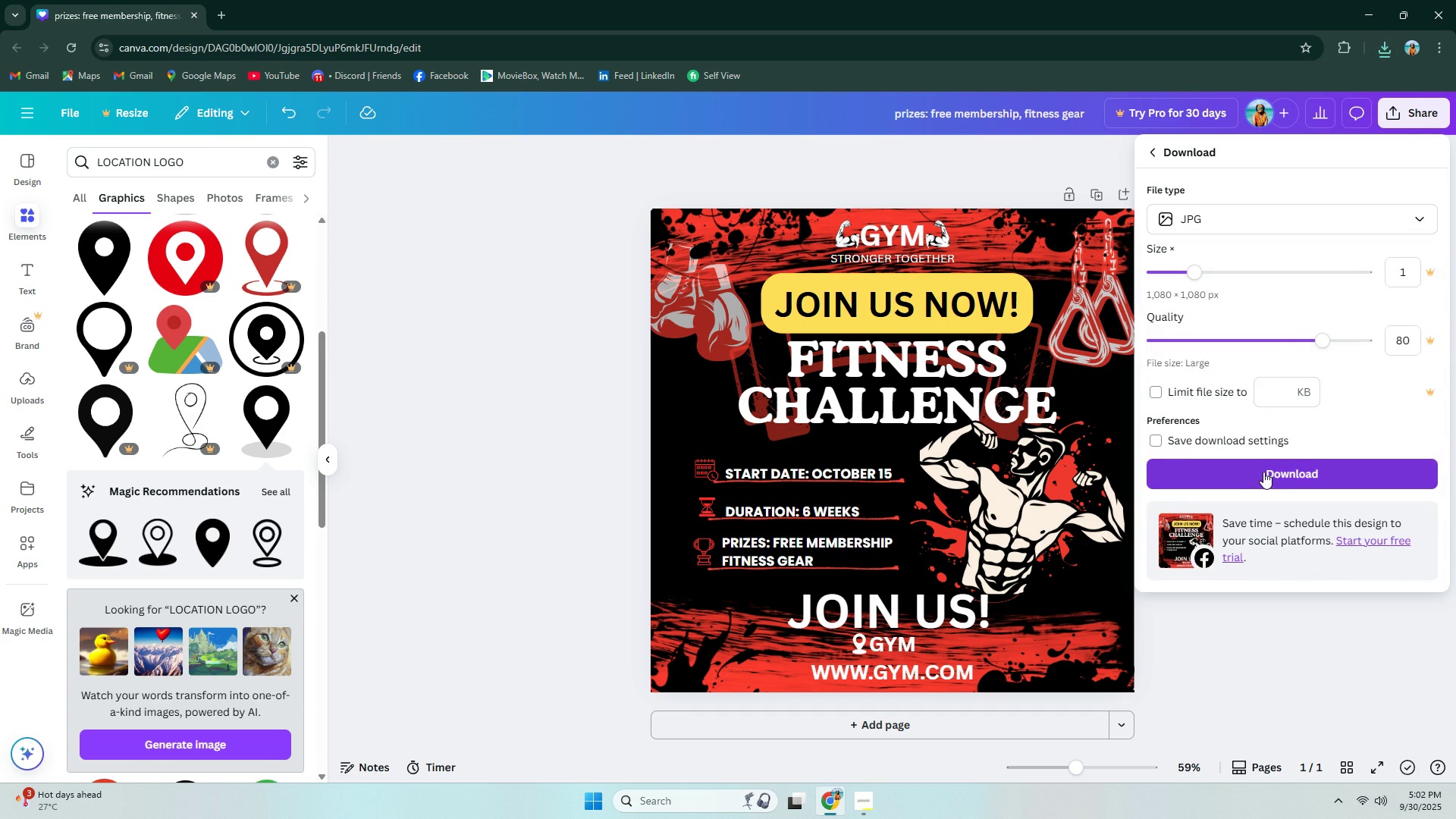 
left_click([1263, 472])
 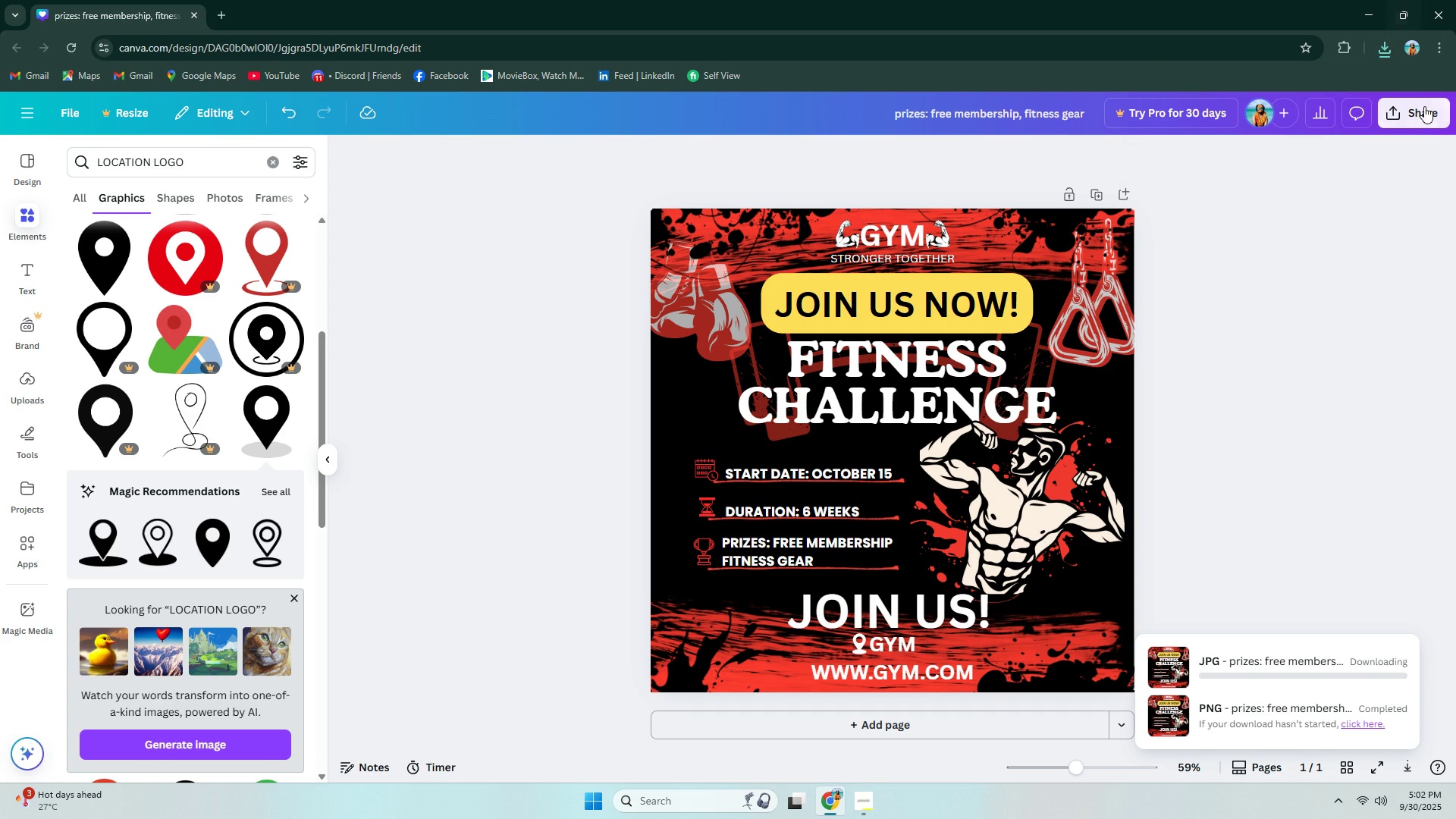 
left_click([1426, 108])
 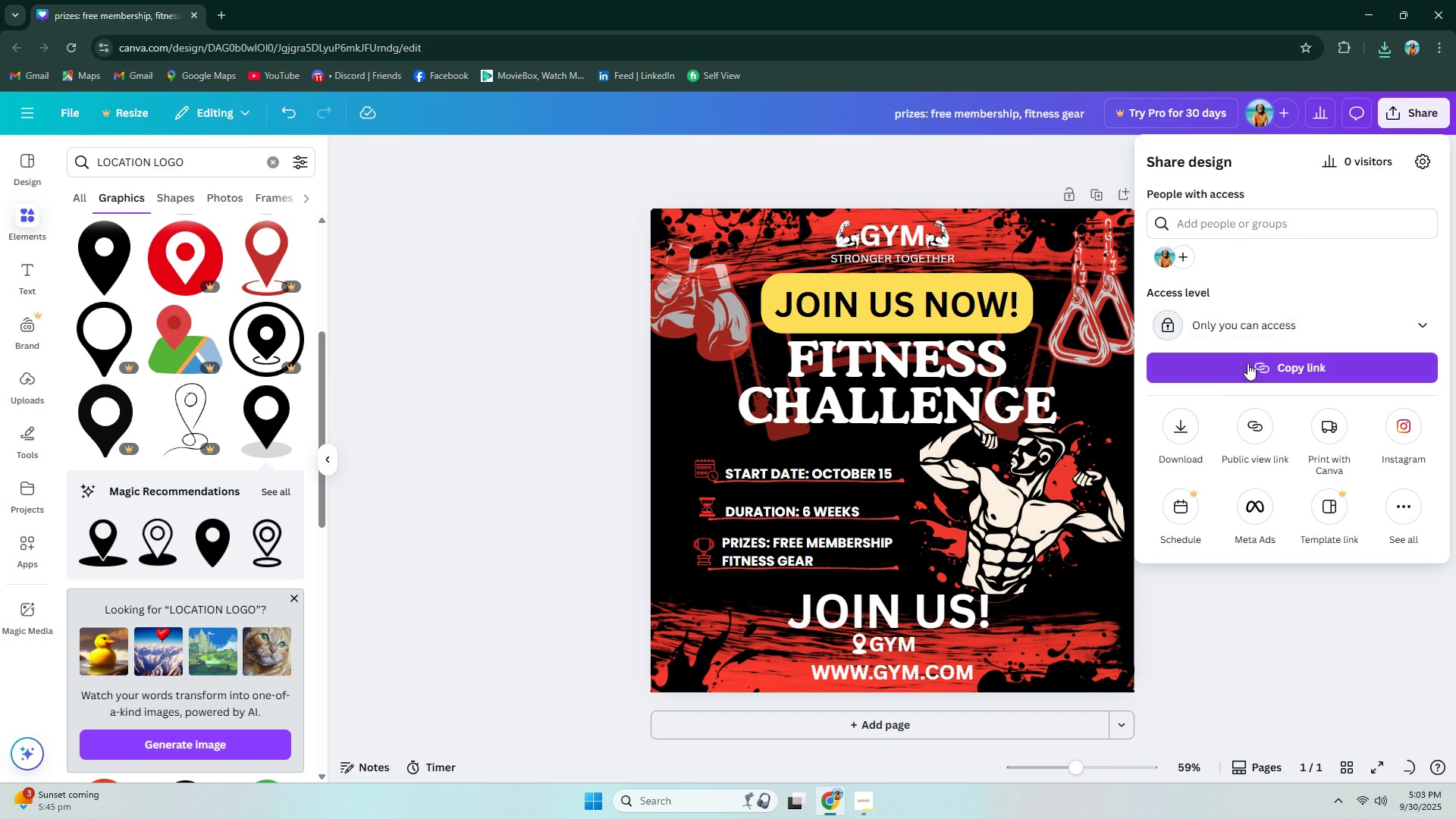 
left_click([1292, 322])
 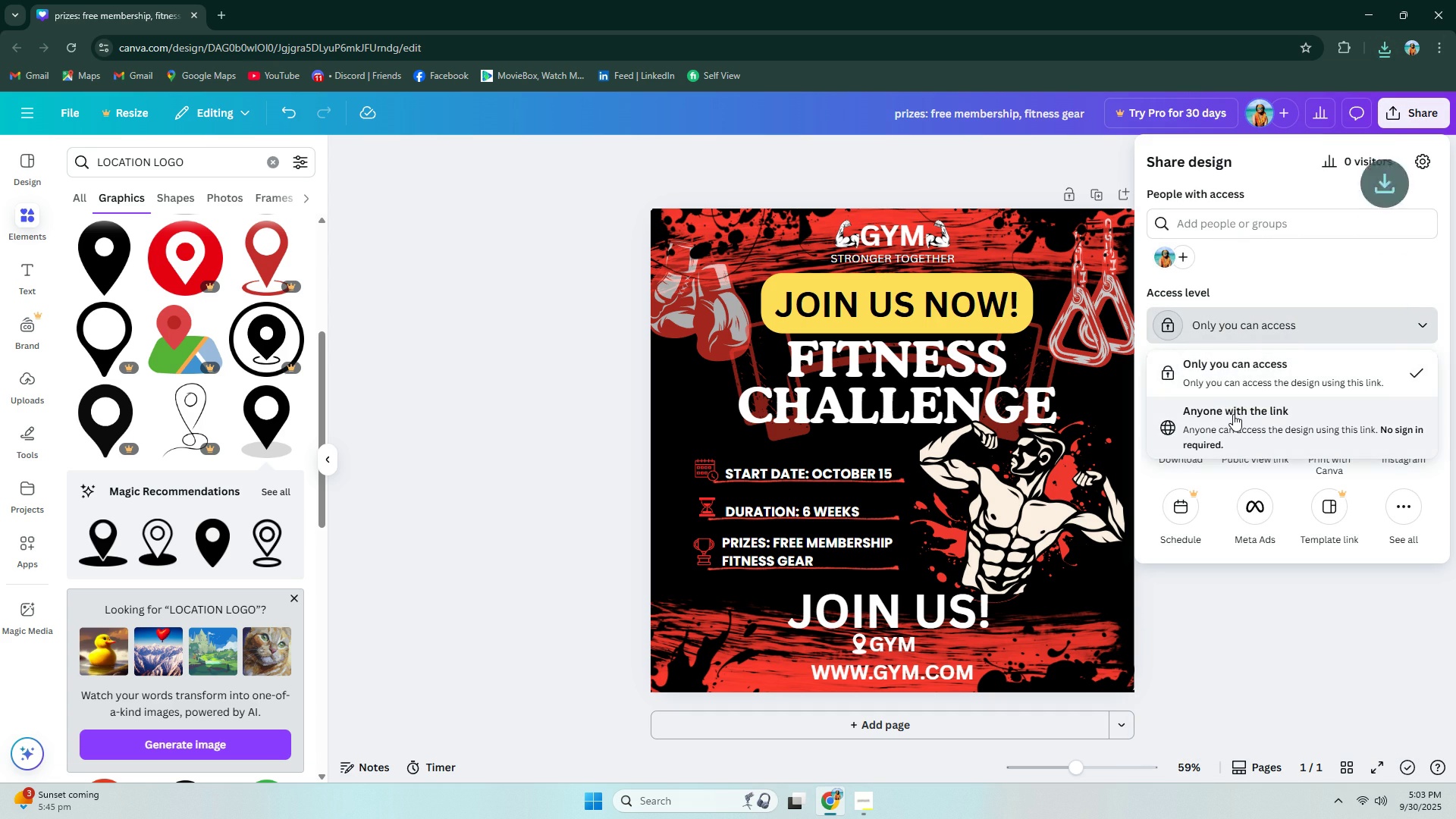 
left_click([1233, 414])
 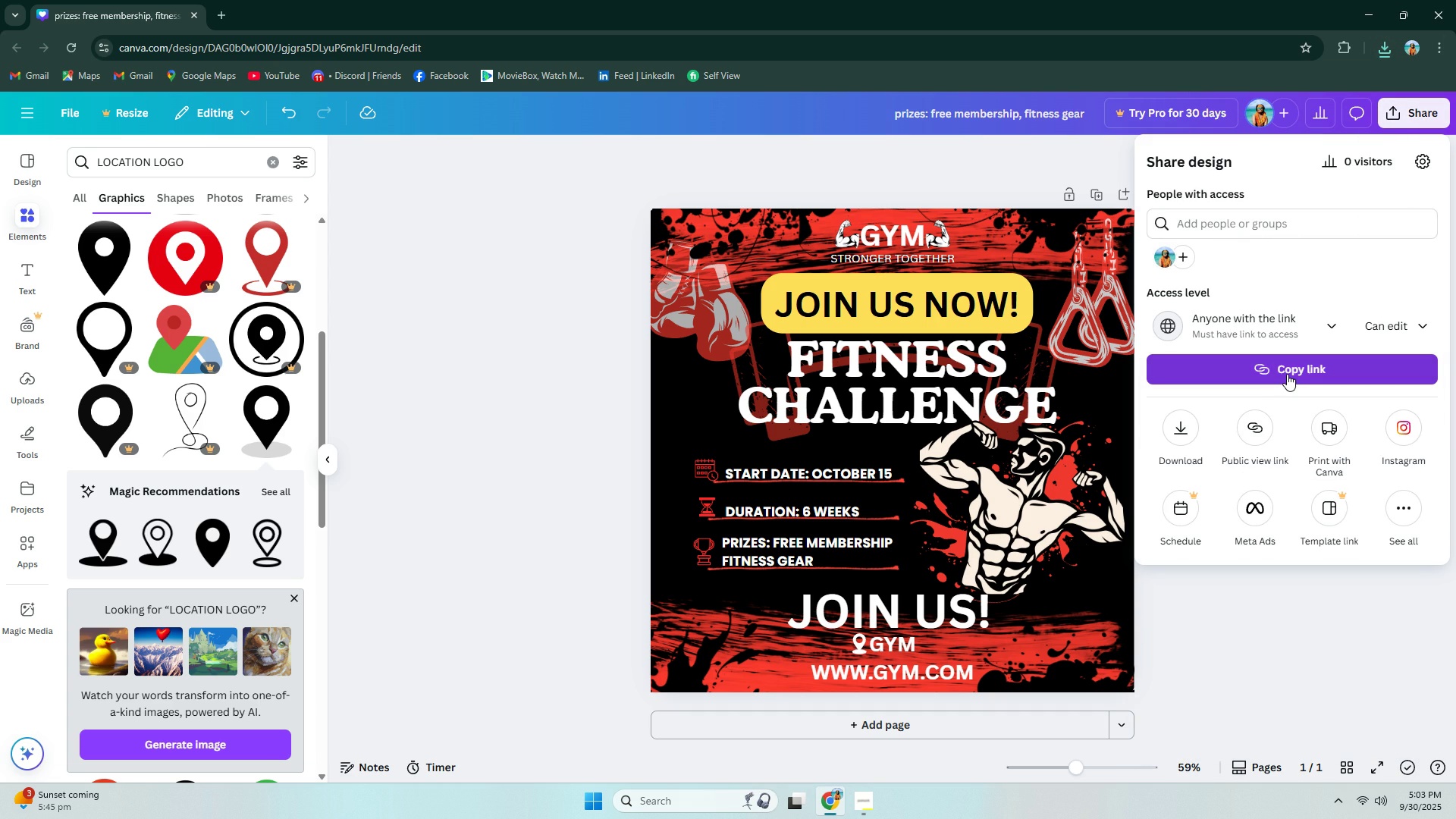 
left_click([1287, 374])
 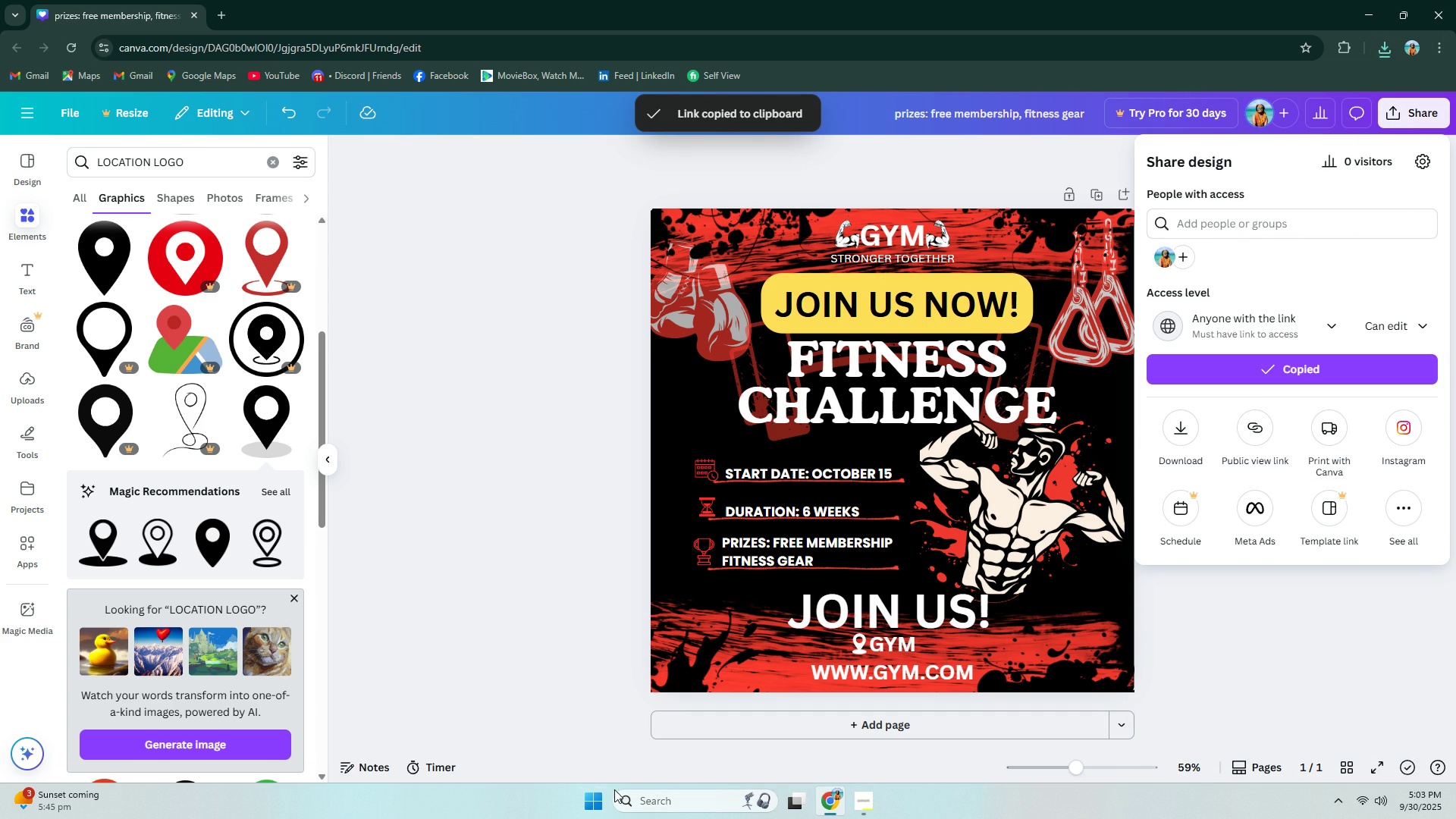 
left_click([593, 787])
 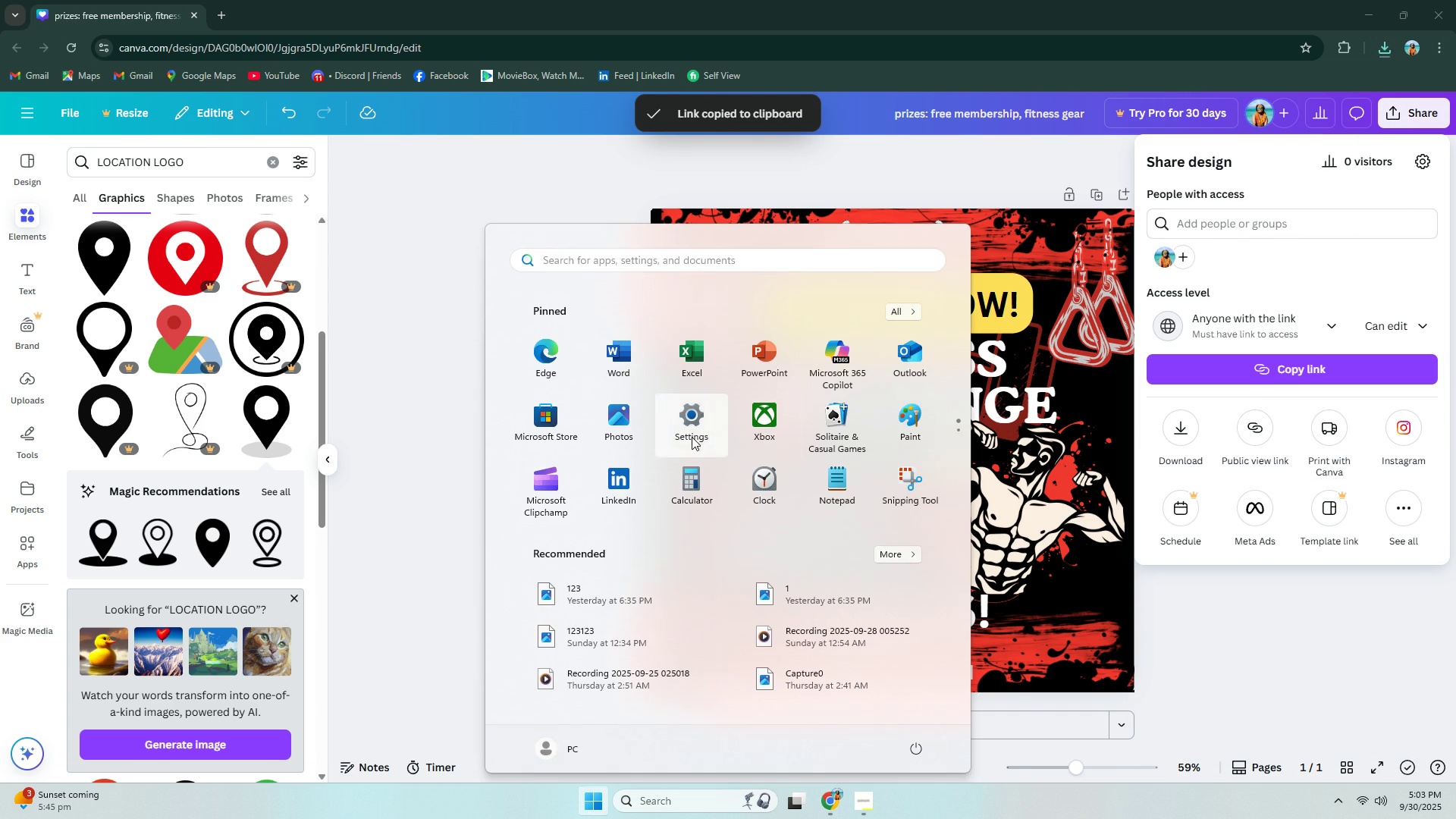 
key(D)
 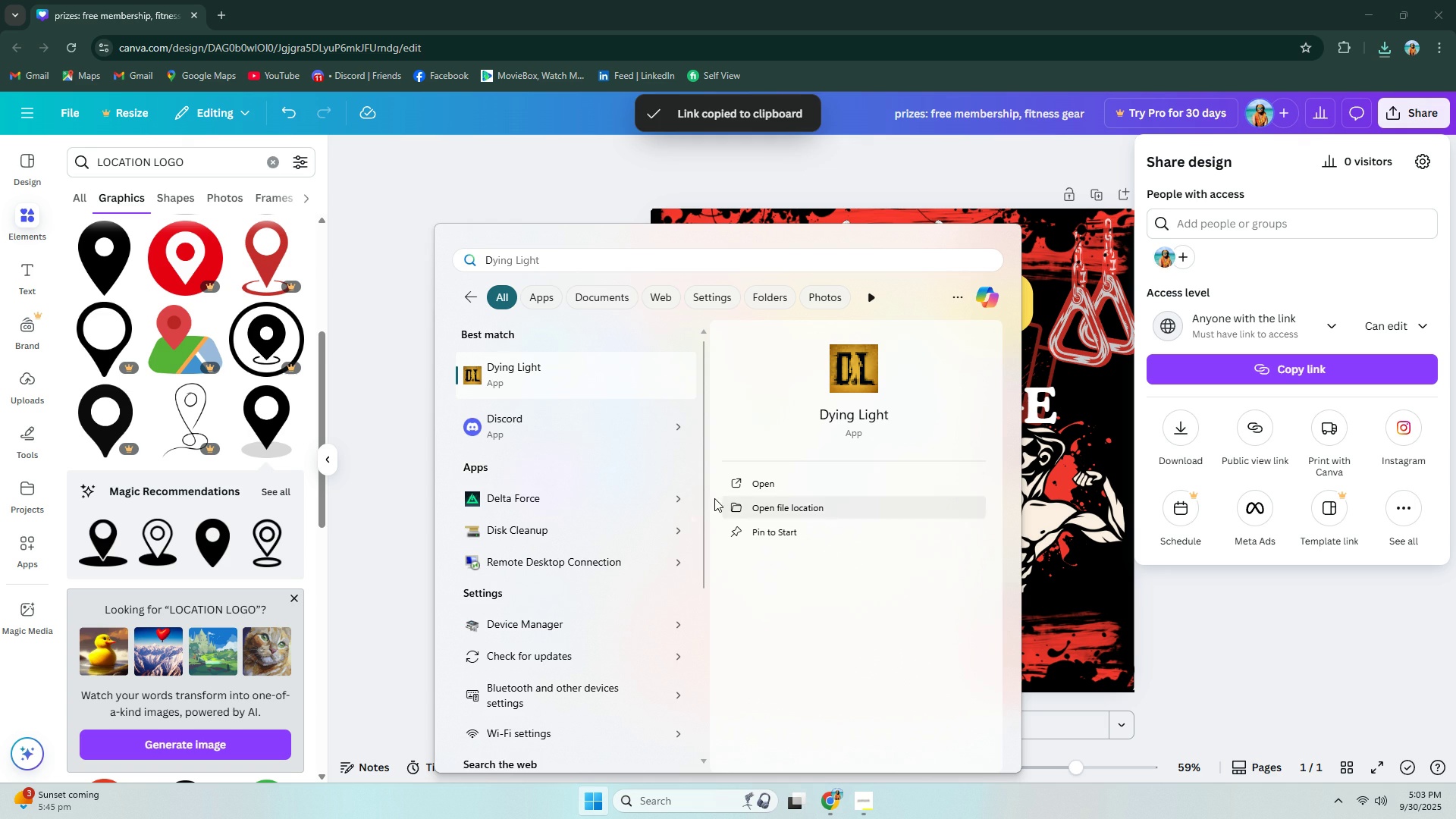 
scroll: coordinate [538, 603], scroll_direction: down, amount: 3.0
 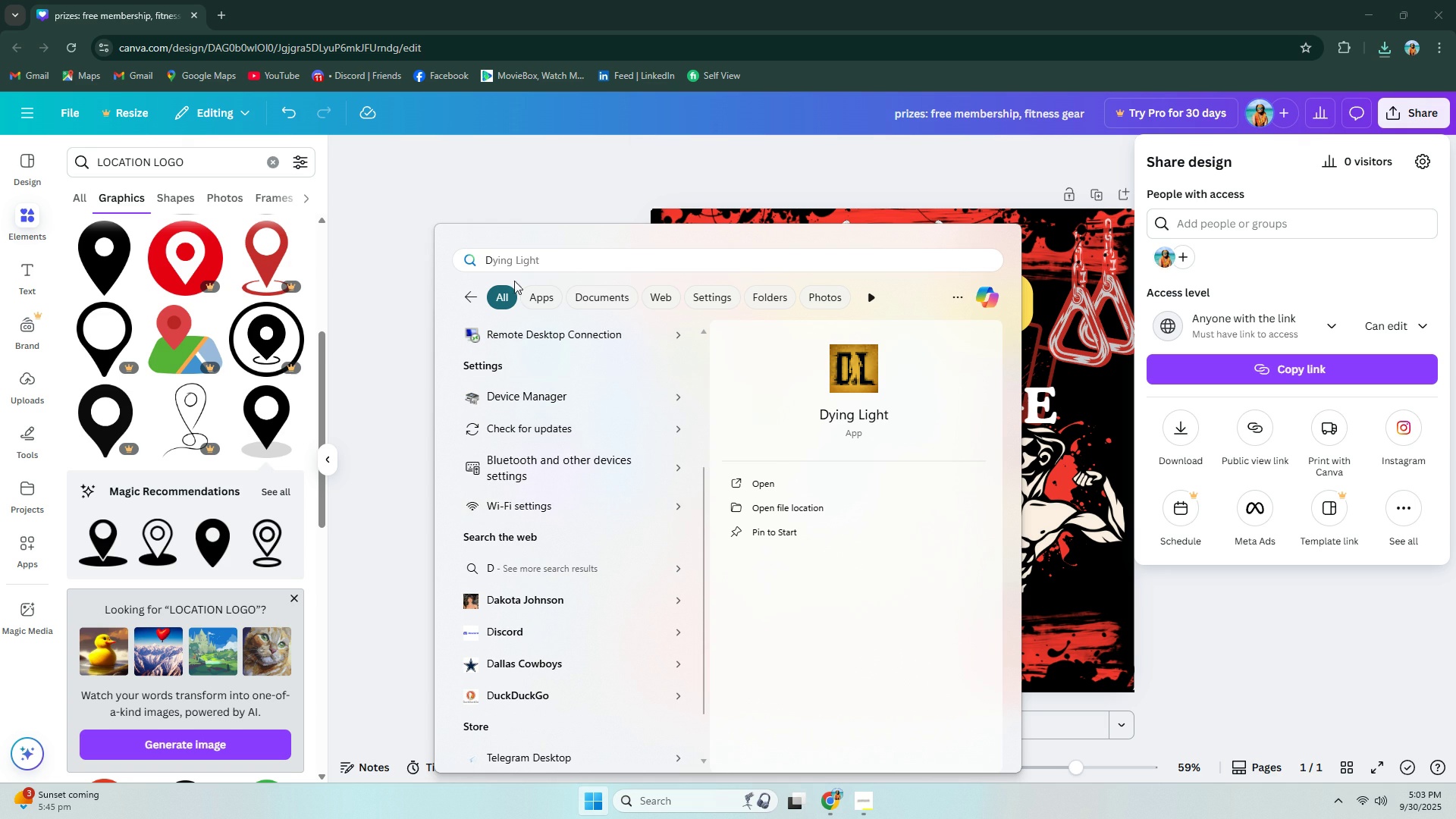 
double_click([546, 258])
 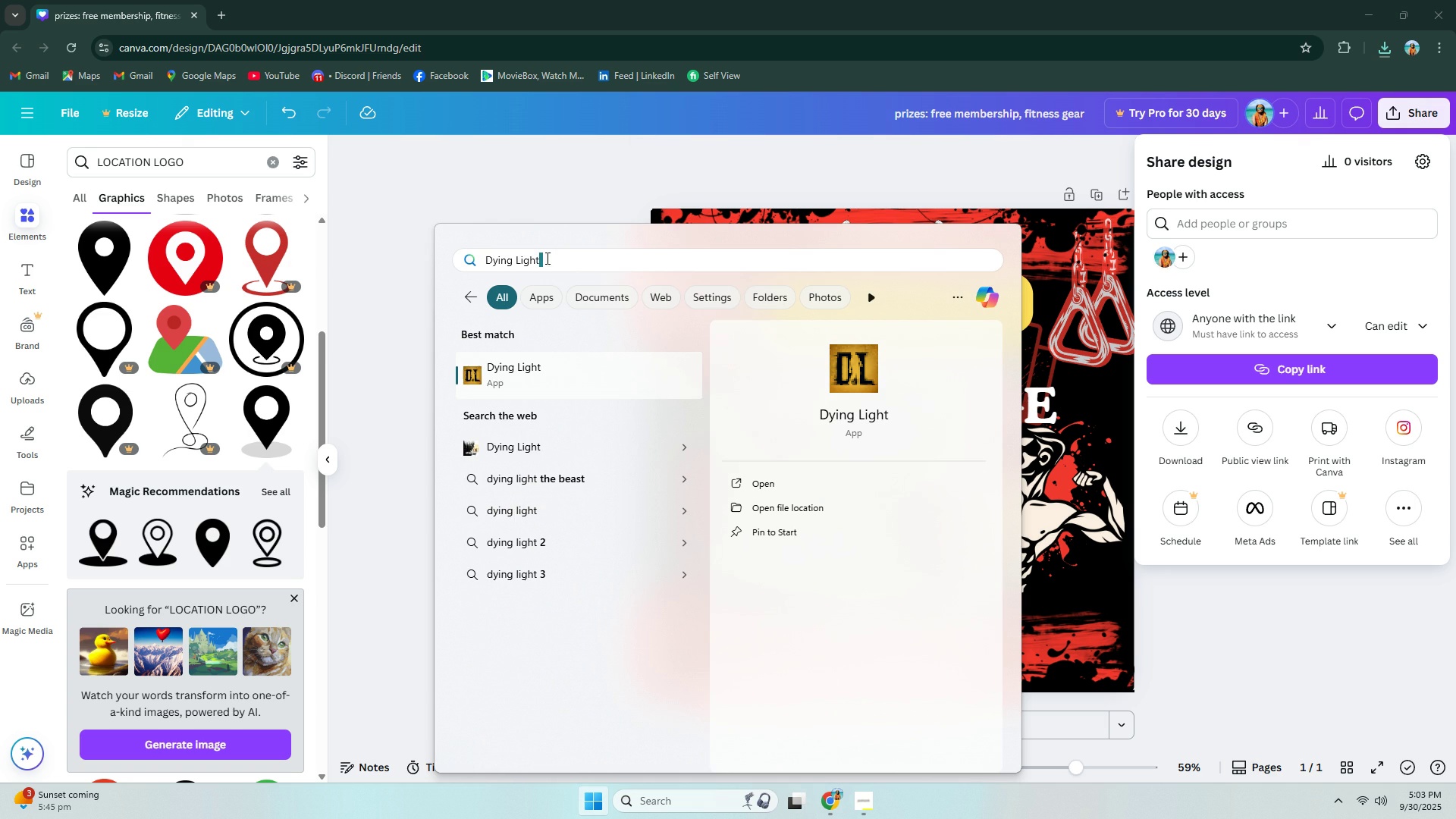 
triple_click([546, 258])
 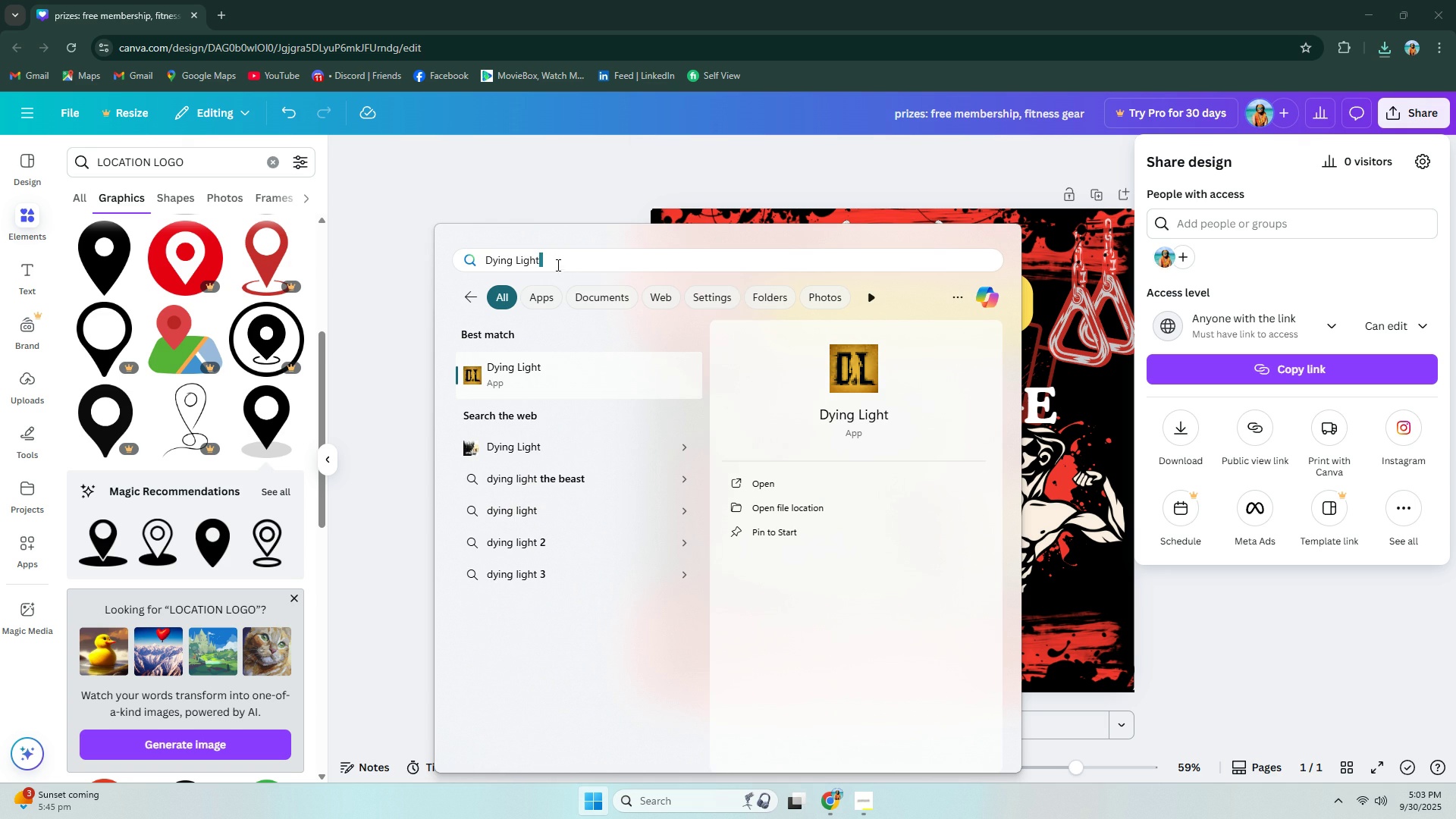 
key(Control+ControlLeft)
 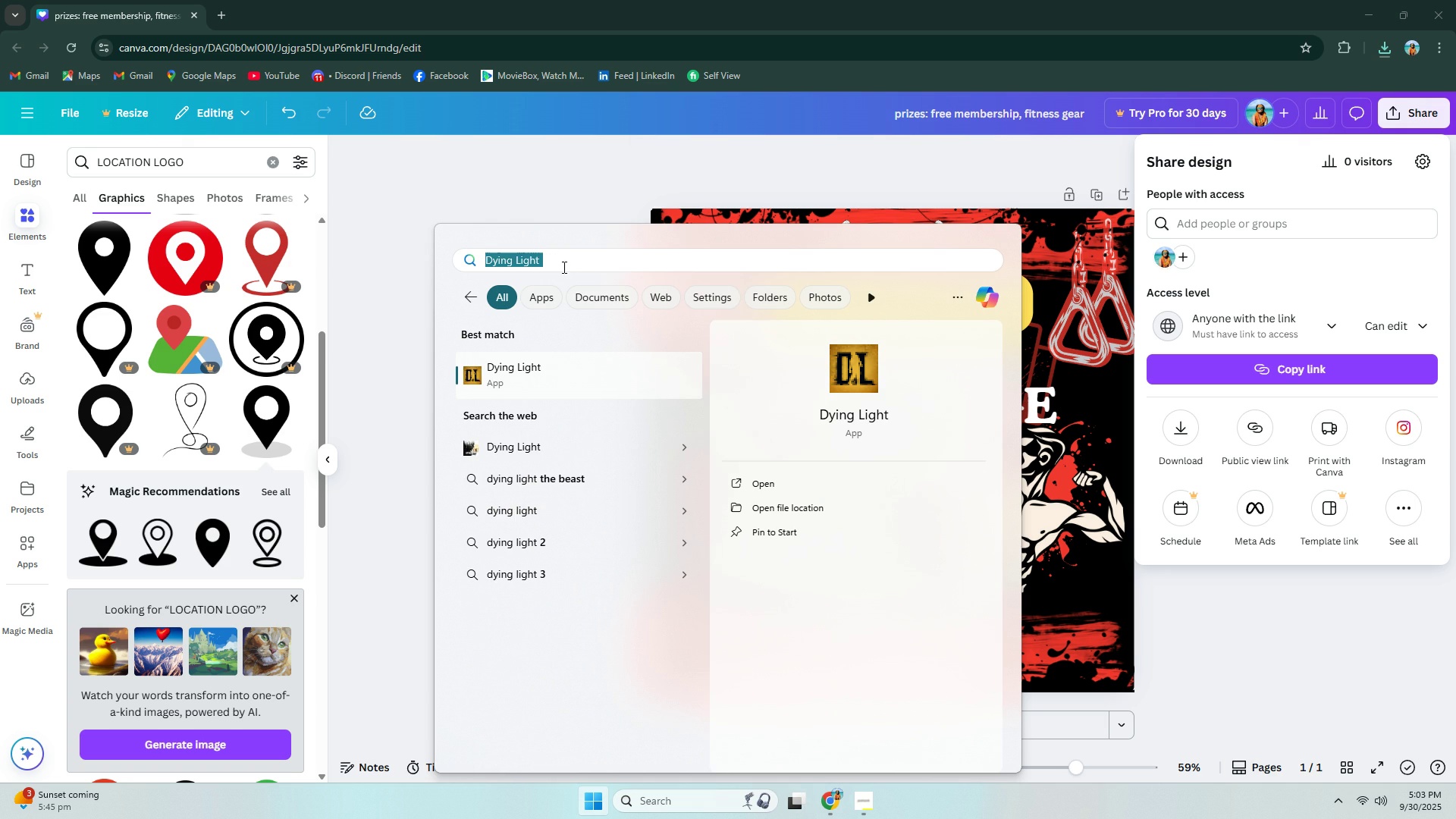 
key(Control+A)
 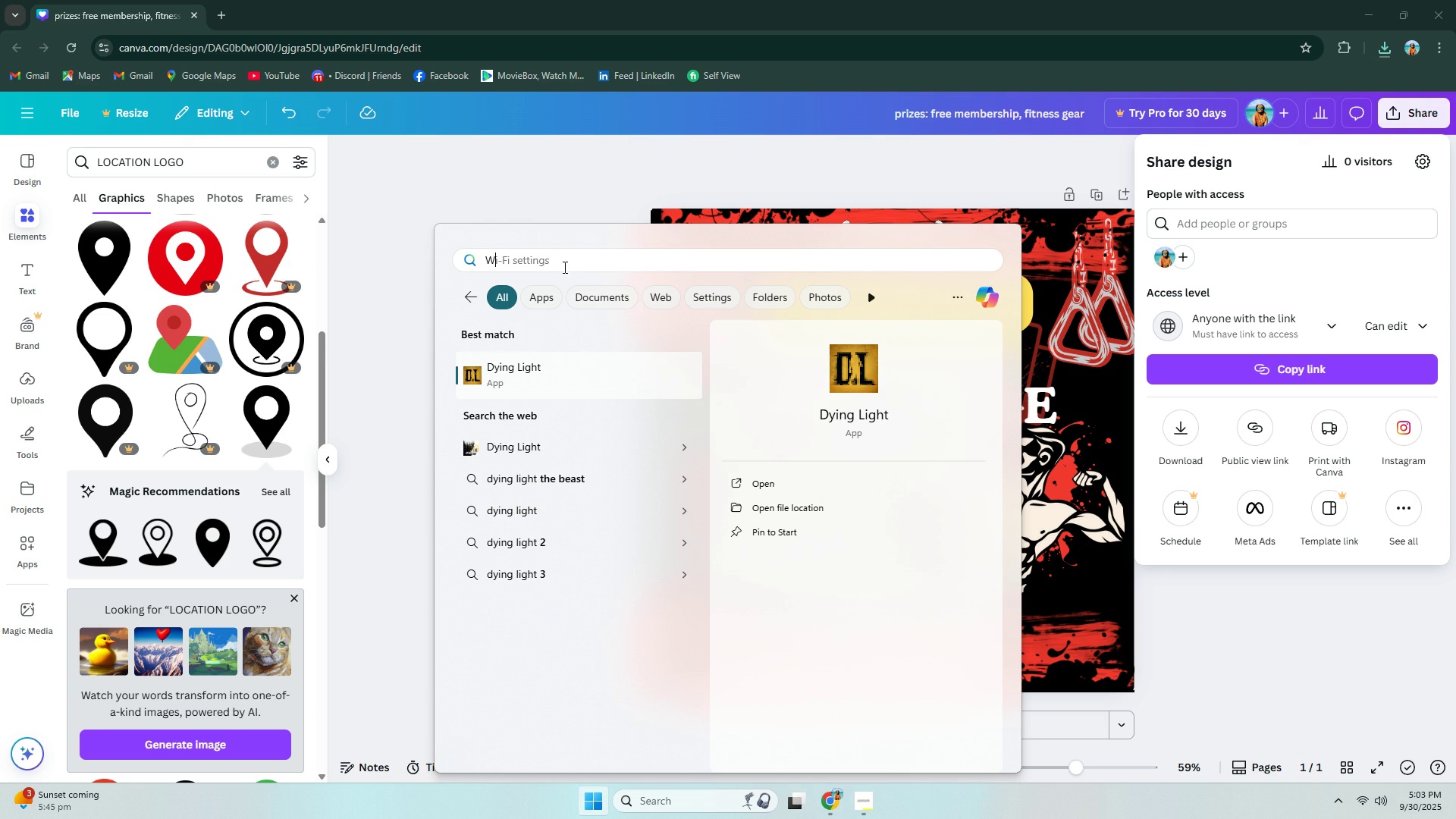 
type(WINRAR)
 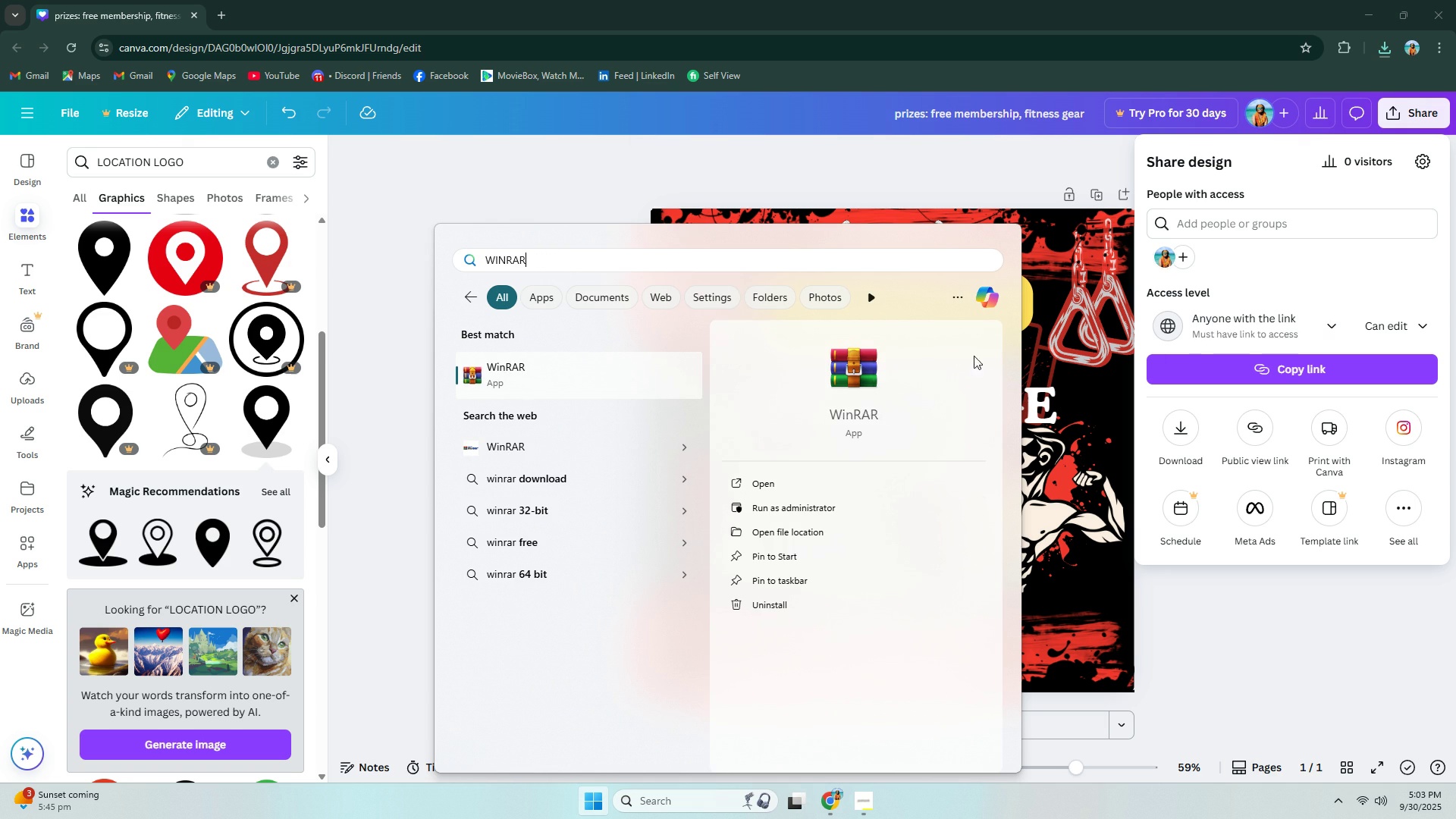 
left_click([1385, 49])
 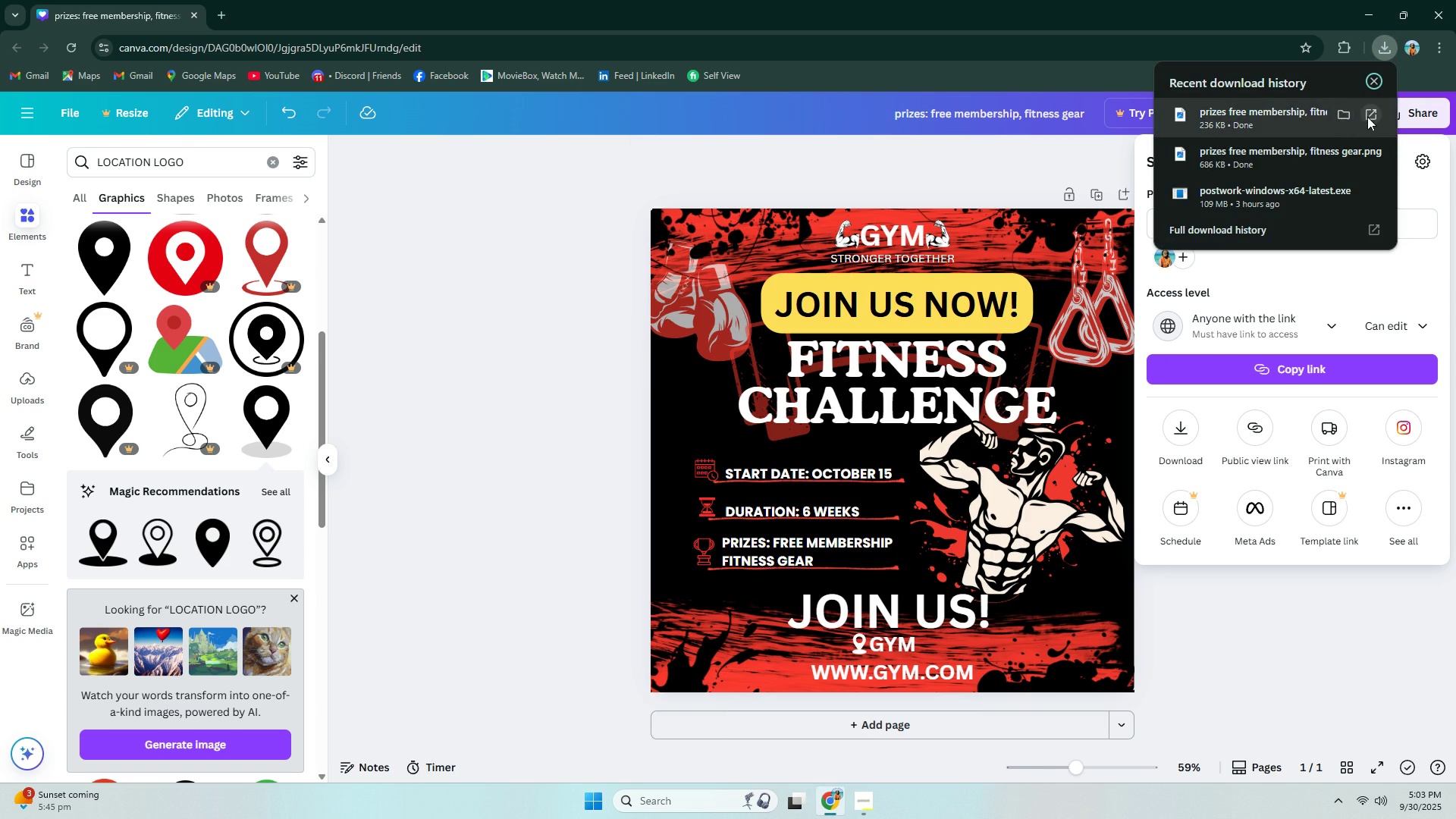 
left_click([1342, 117])
 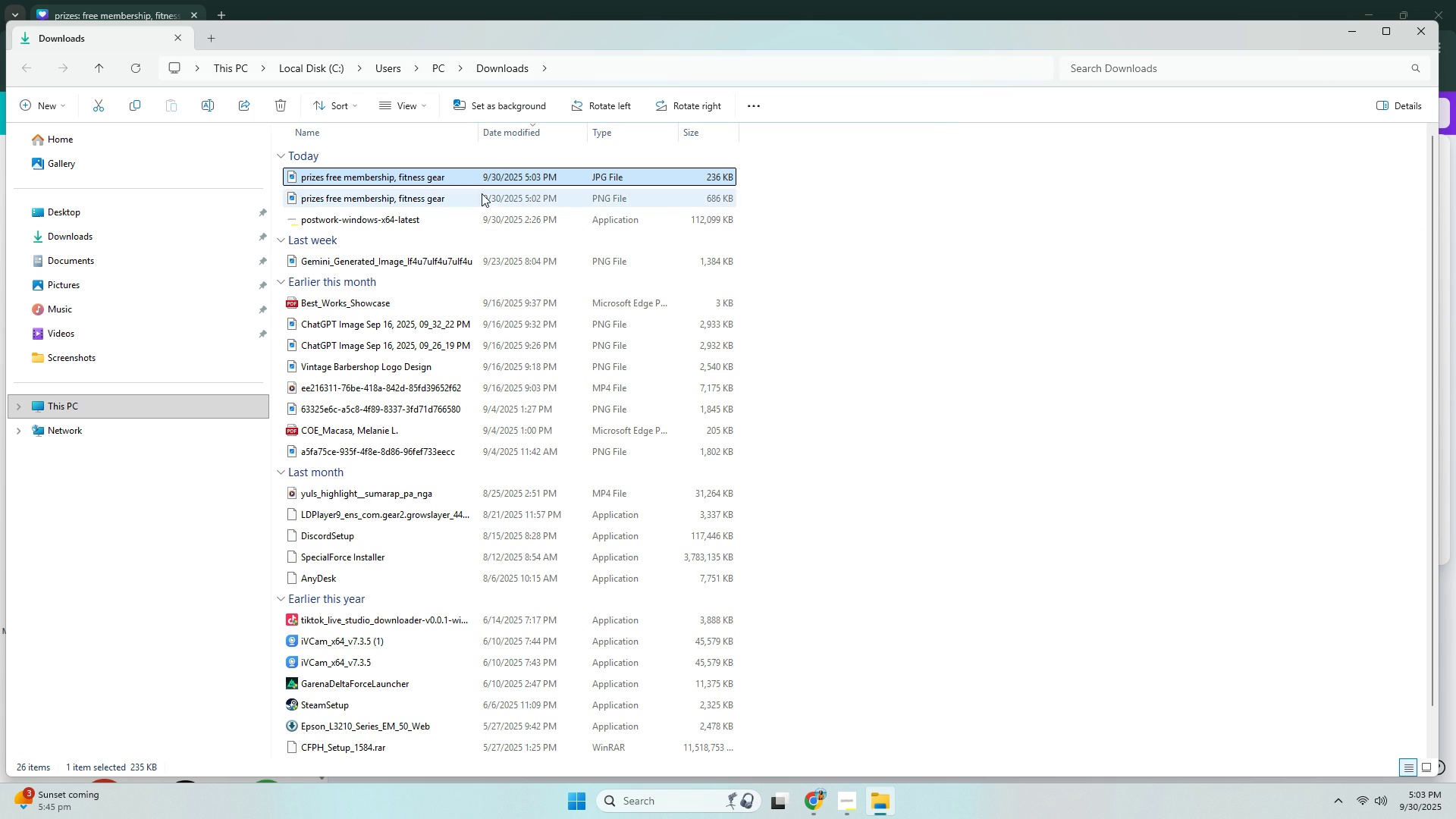 
right_click([475, 179])
 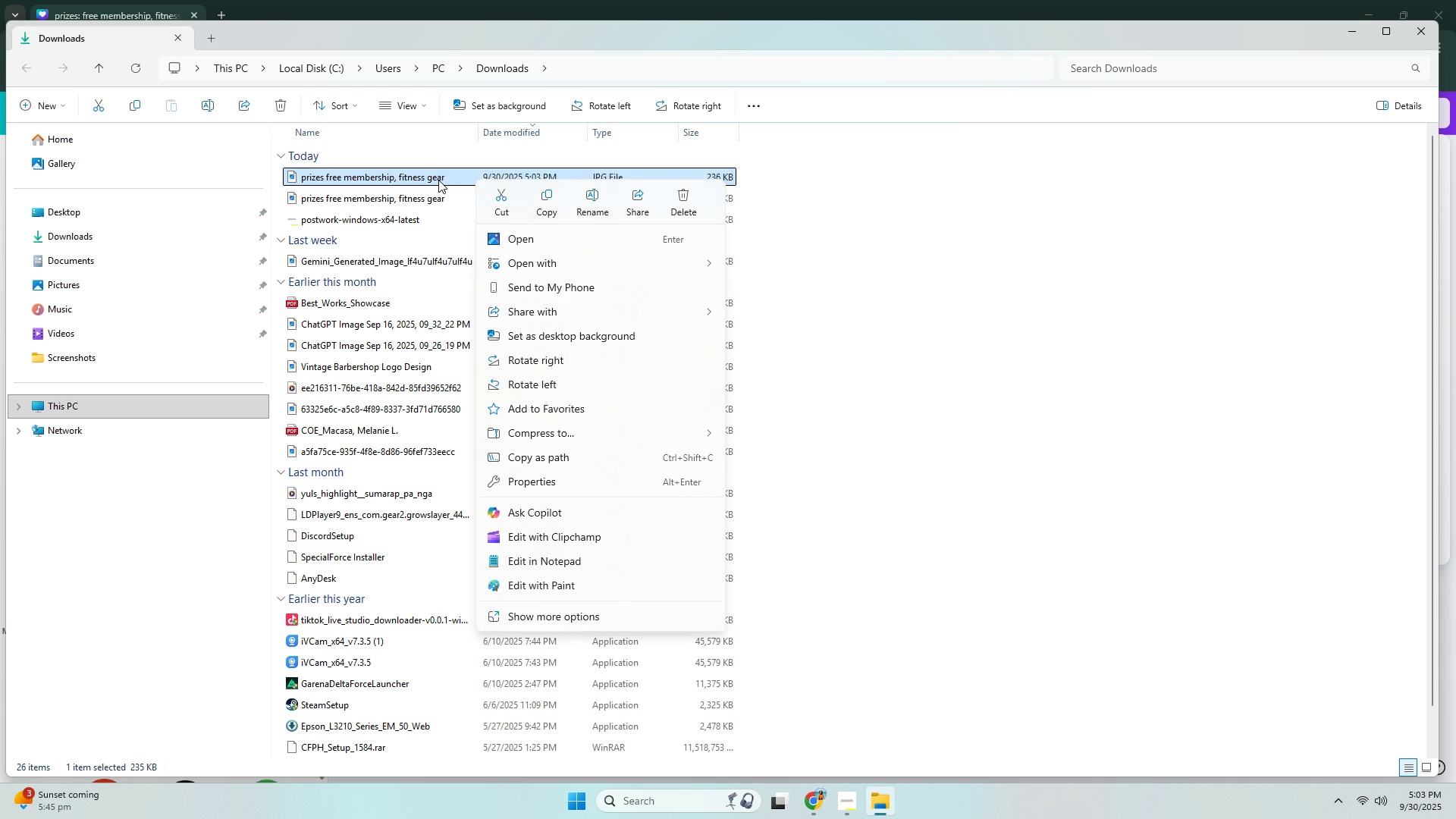 
right_click([438, 179])
 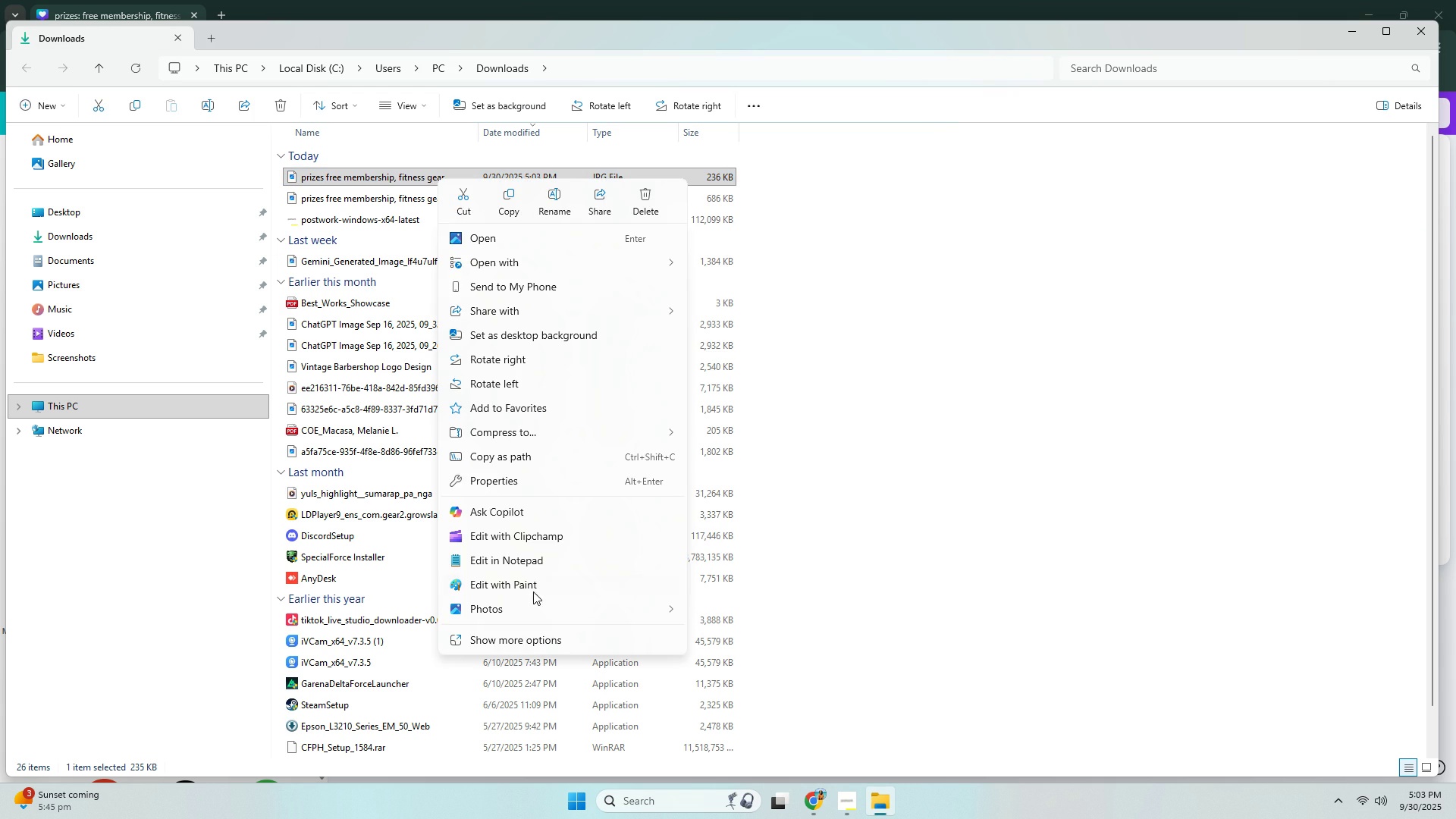 
left_click([532, 640])
 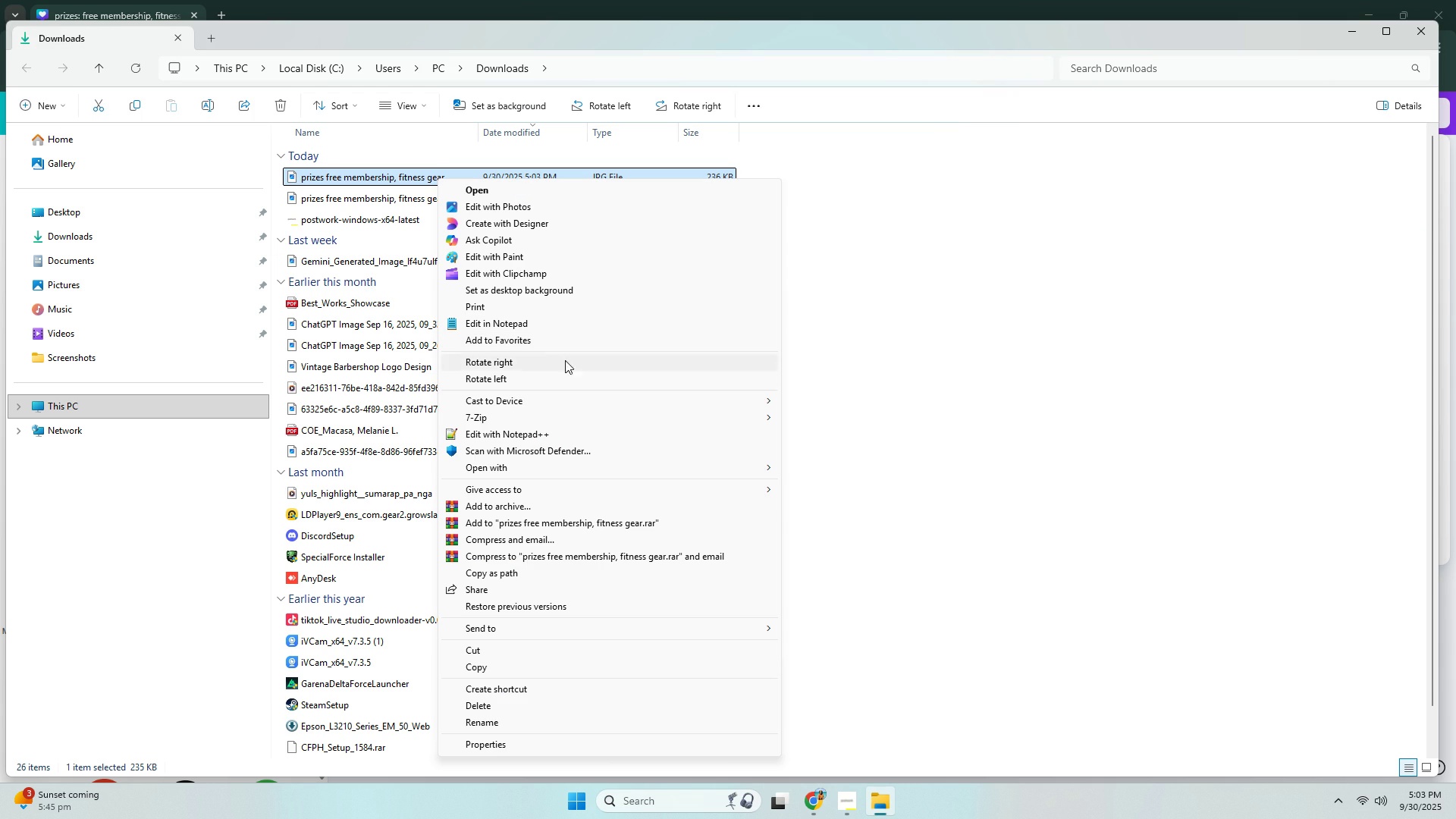 
mouse_move([535, 479])
 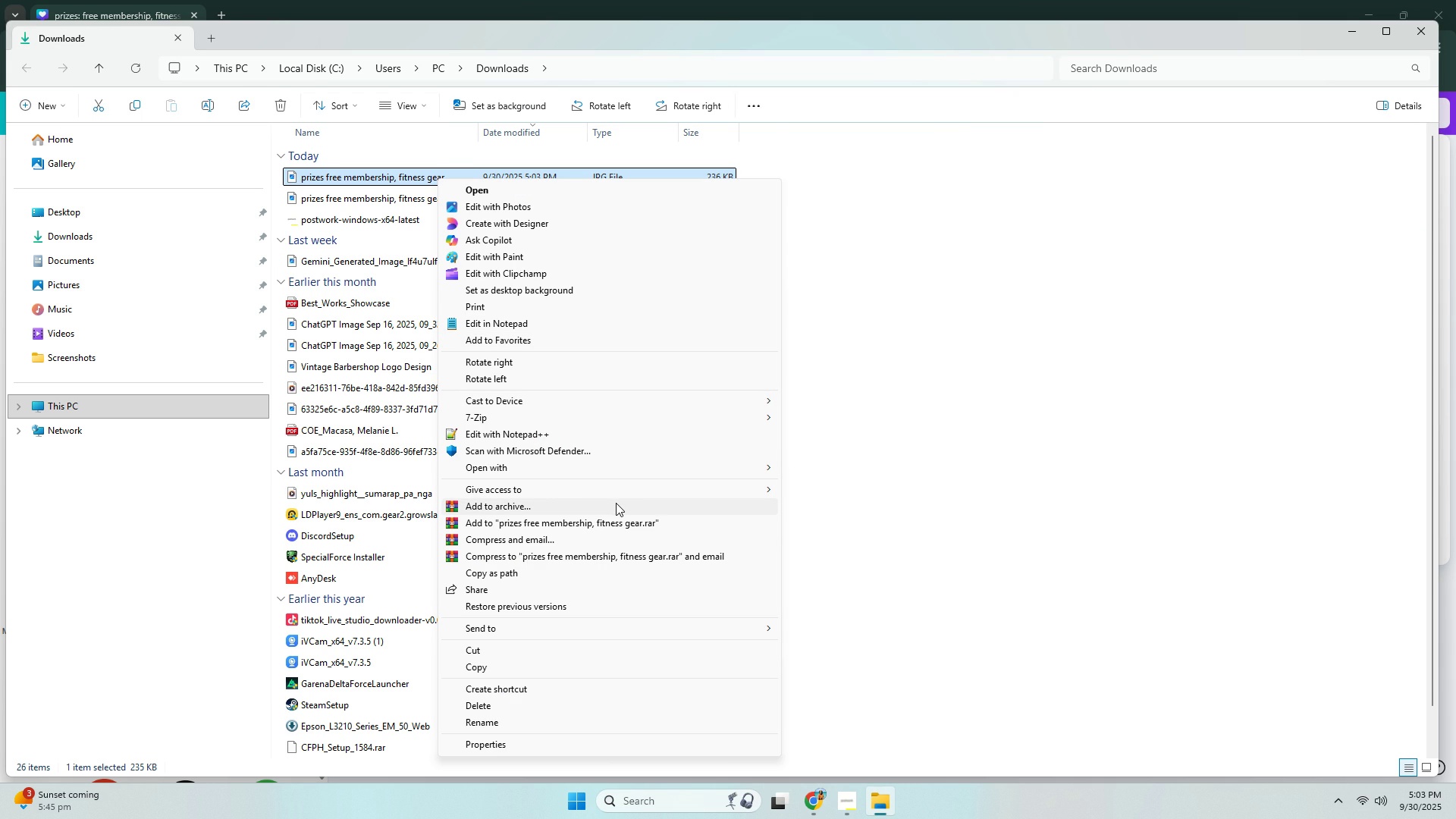 
wait(6.74)
 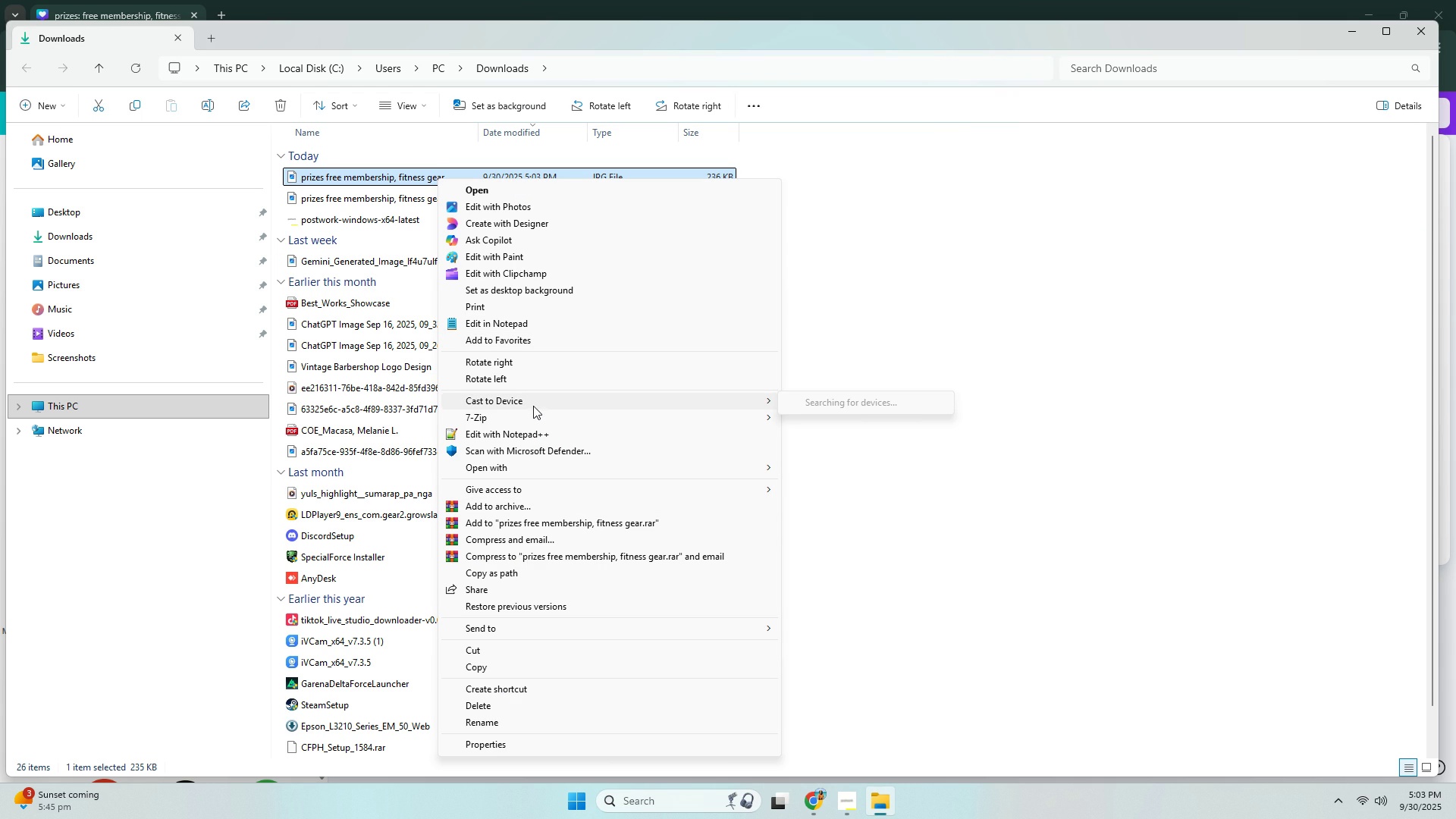 
left_click([944, 488])
 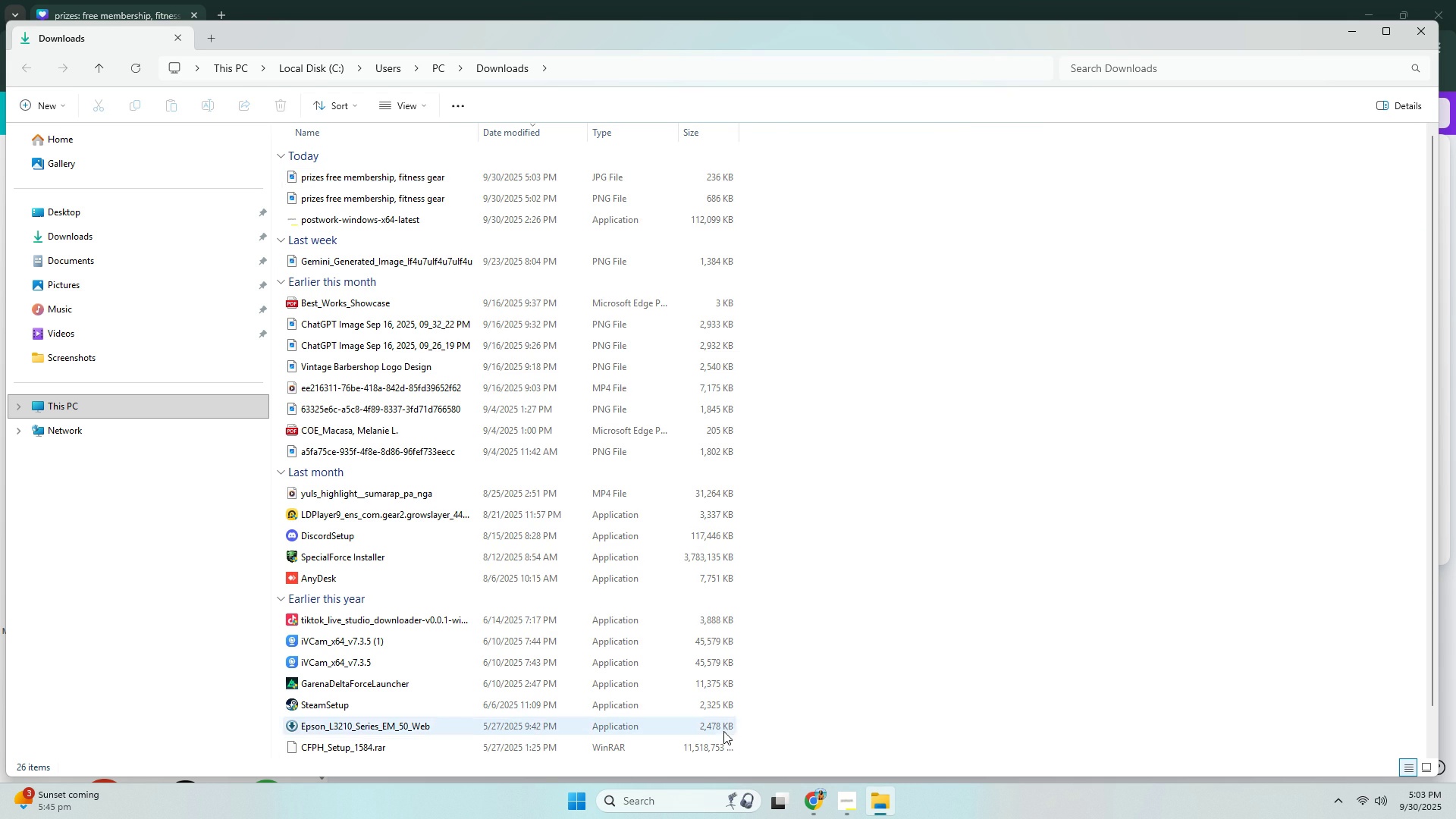 
key(Alt+AltLeft)
 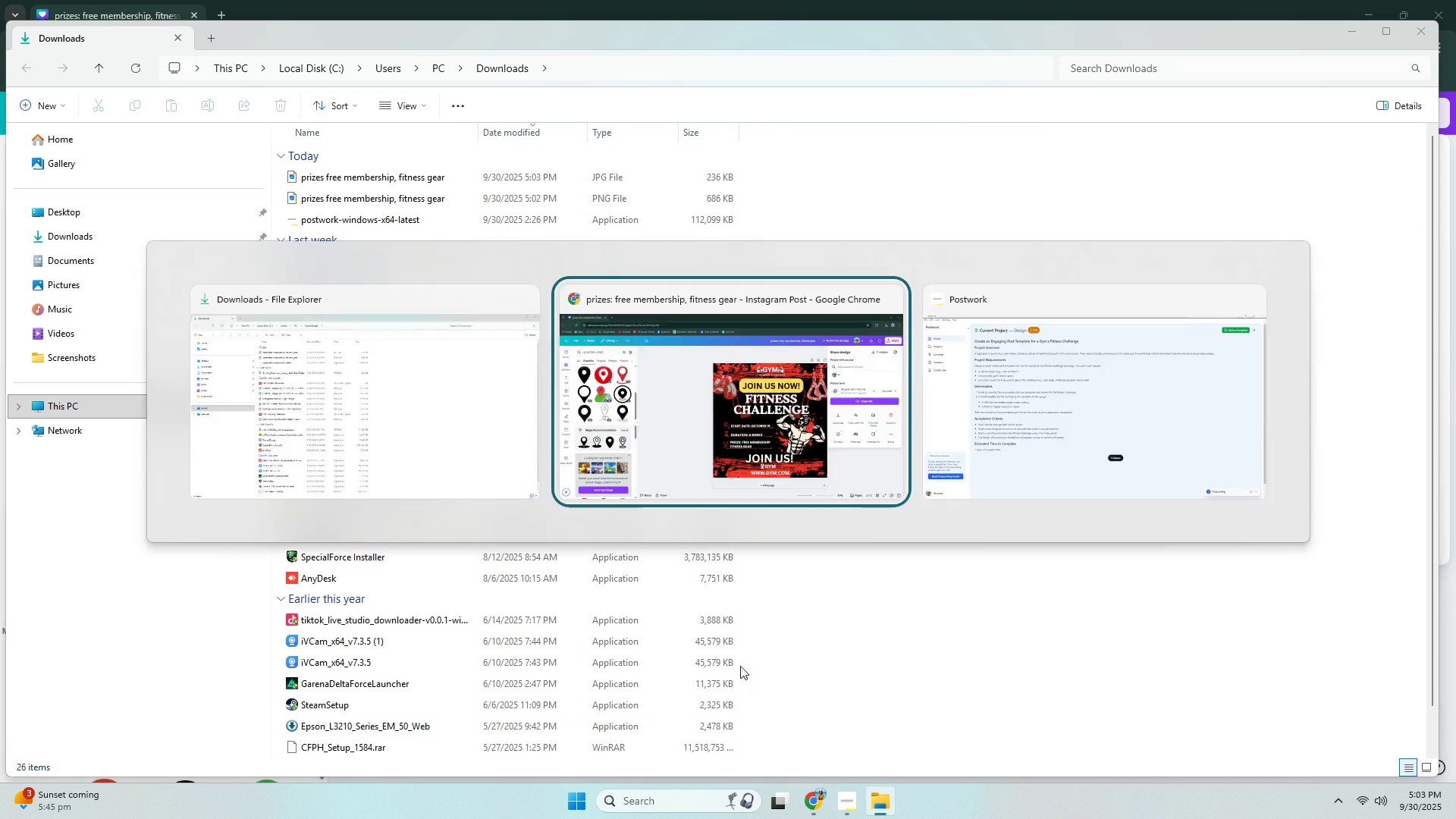 
key(Alt+Tab)
 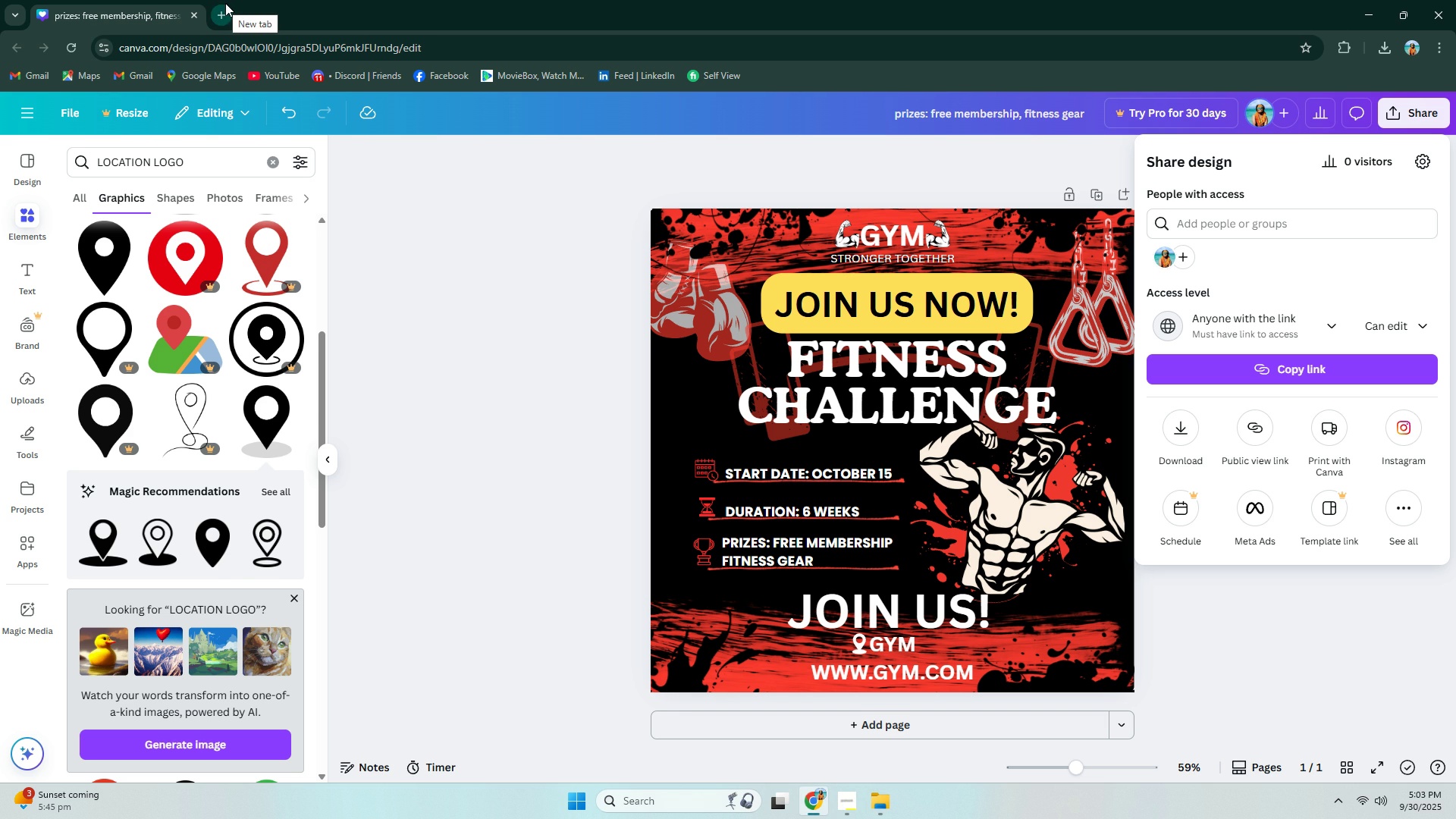 
key(Alt+AltLeft)
 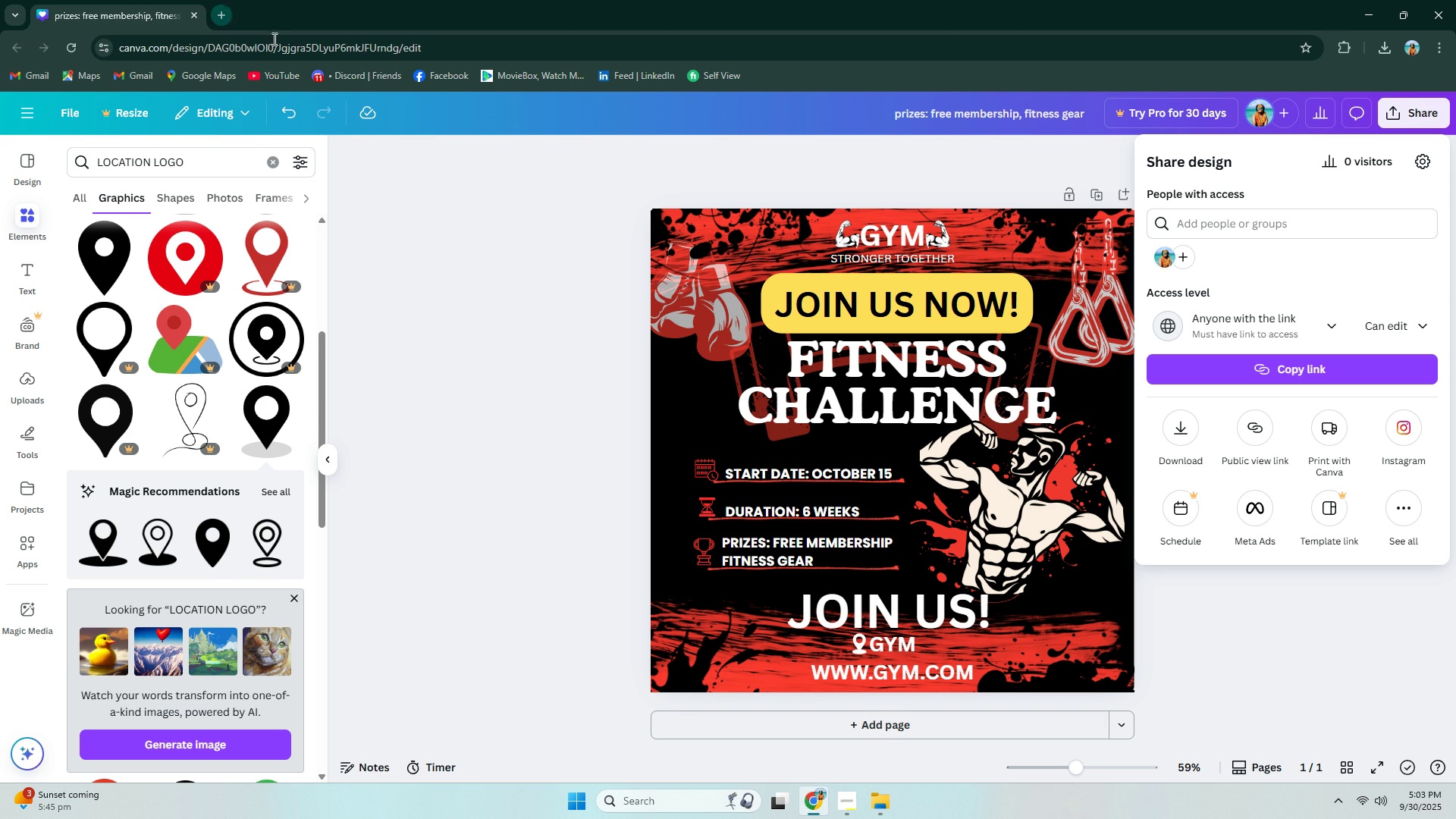 
key(Alt+Tab)
 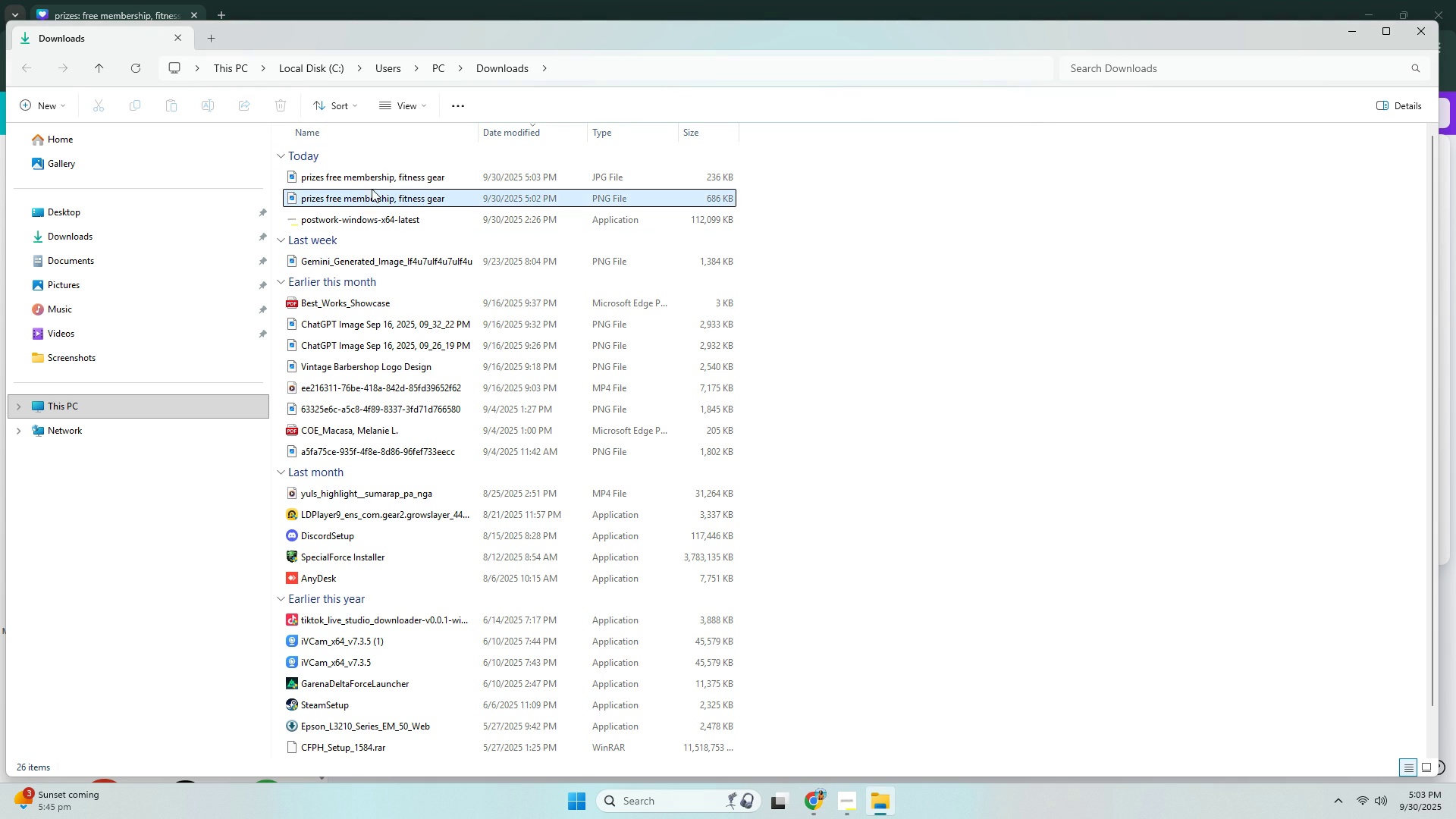 
double_click([373, 174])
 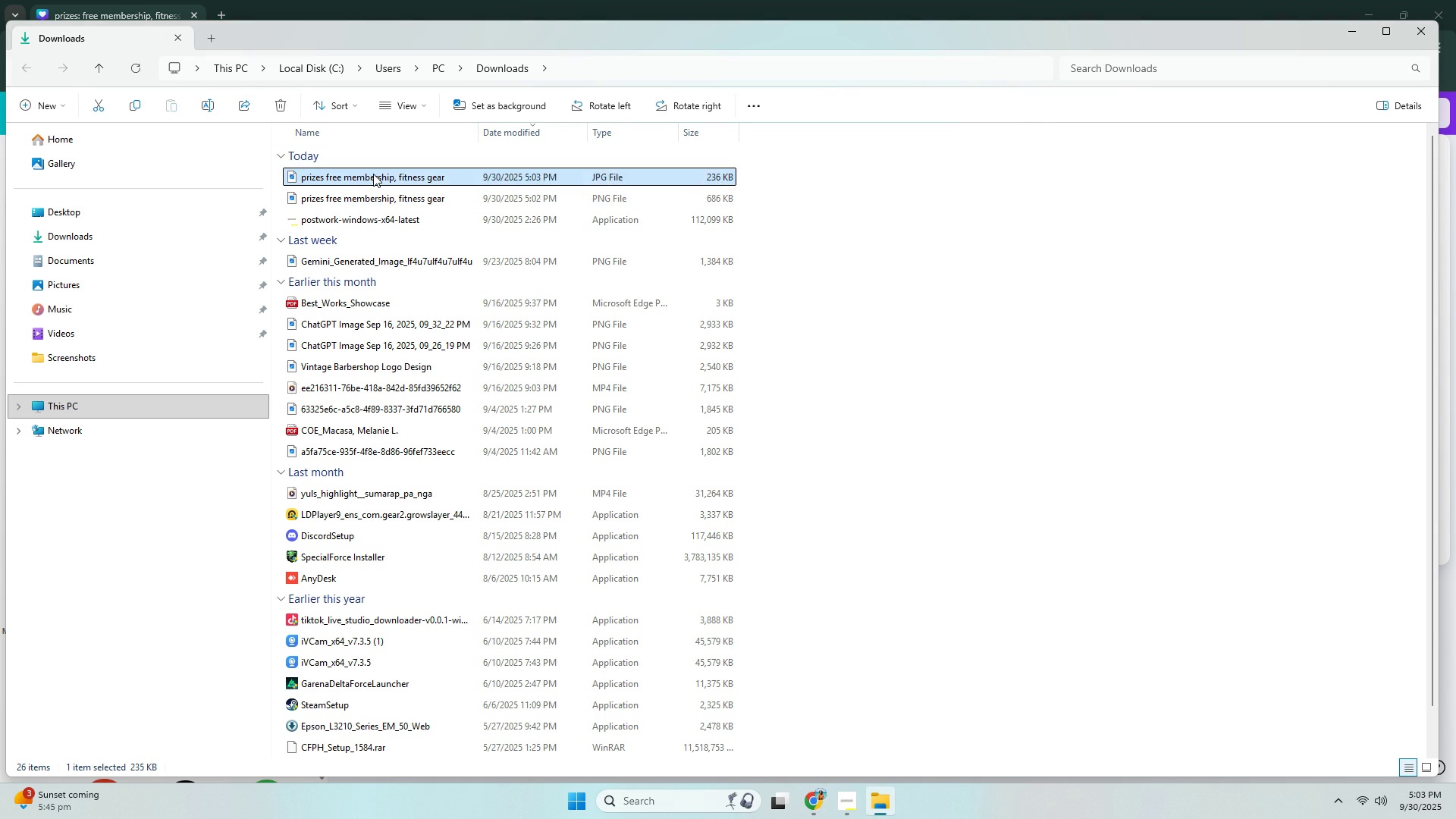 
right_click([373, 174])